 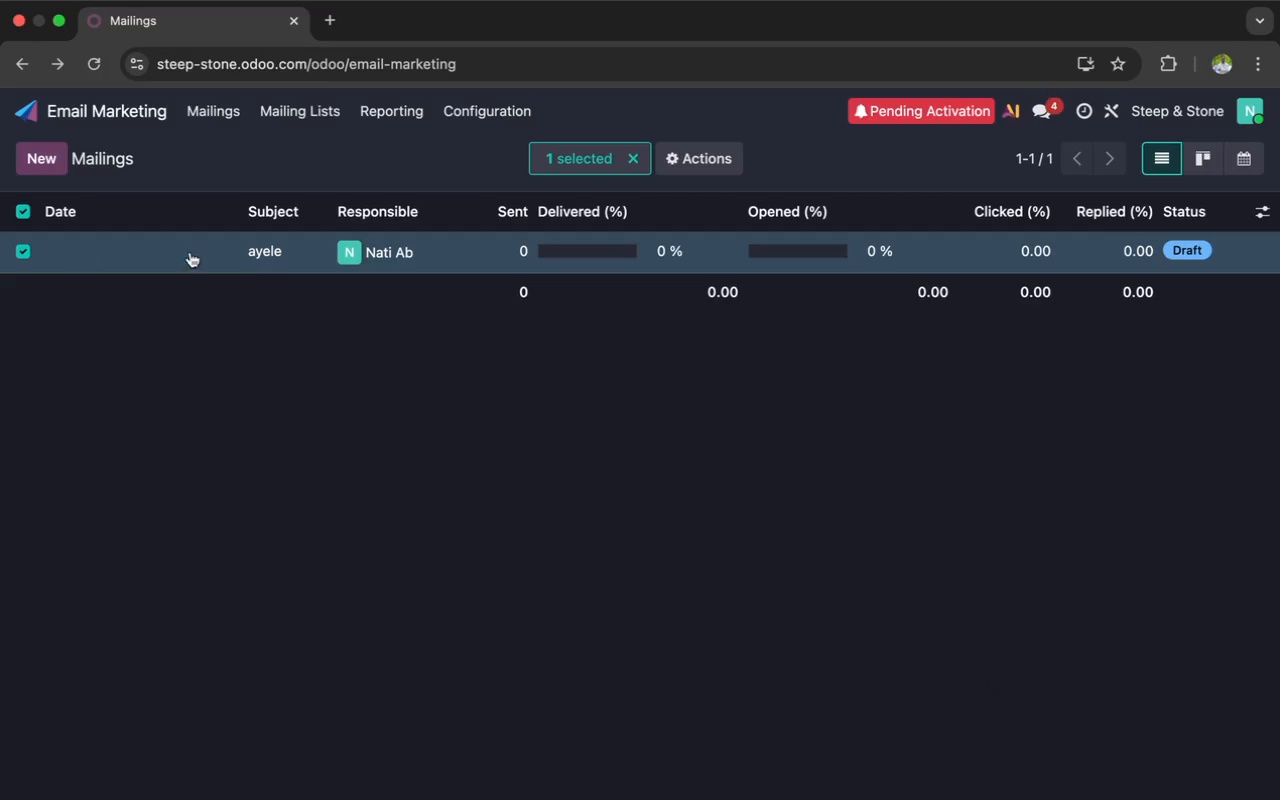 
left_click([691, 164])
 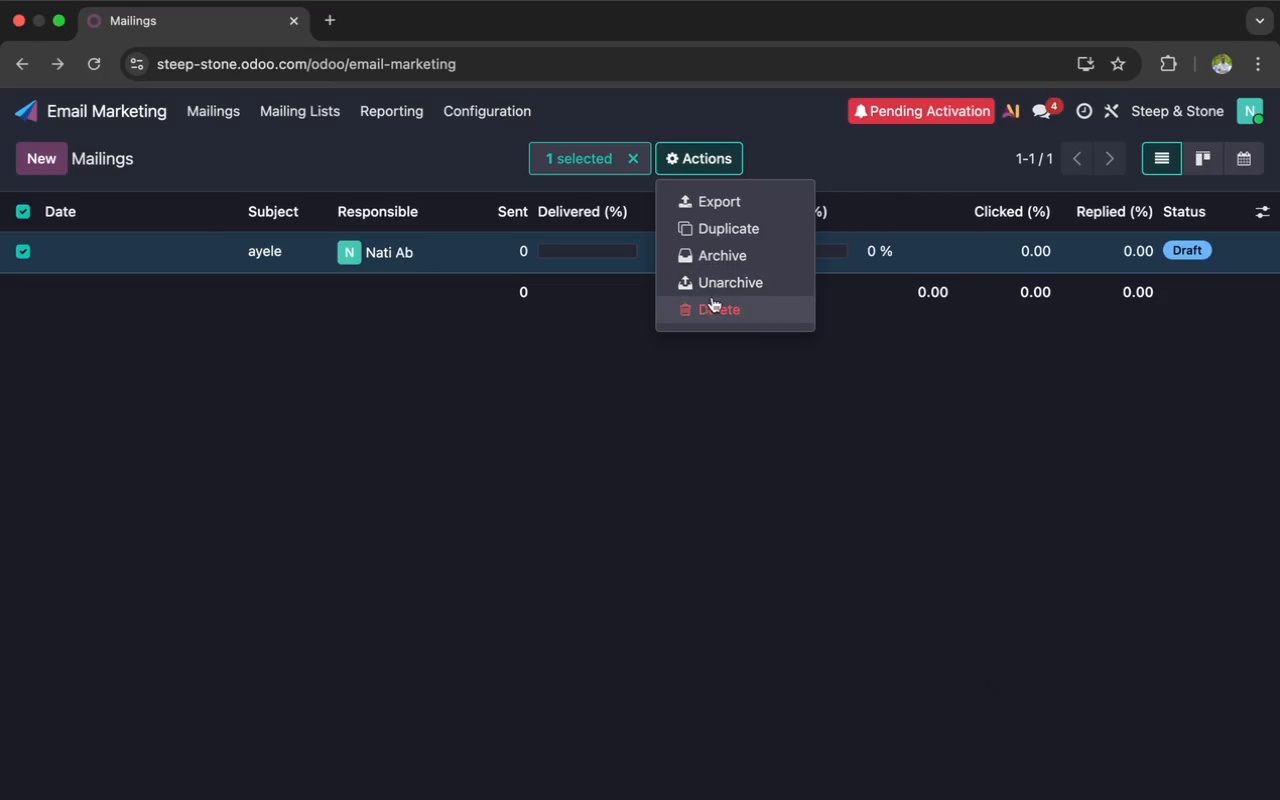 
left_click([710, 302])
 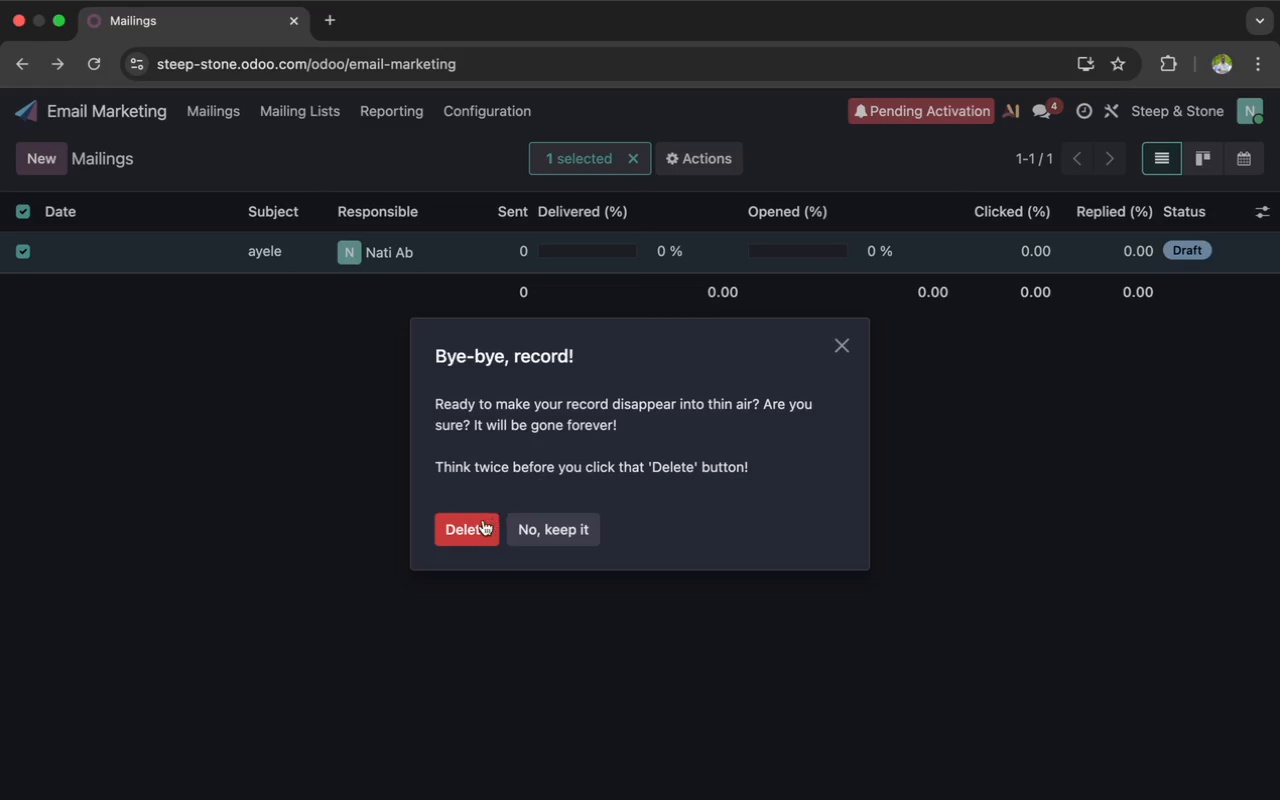 
left_click([475, 525])
 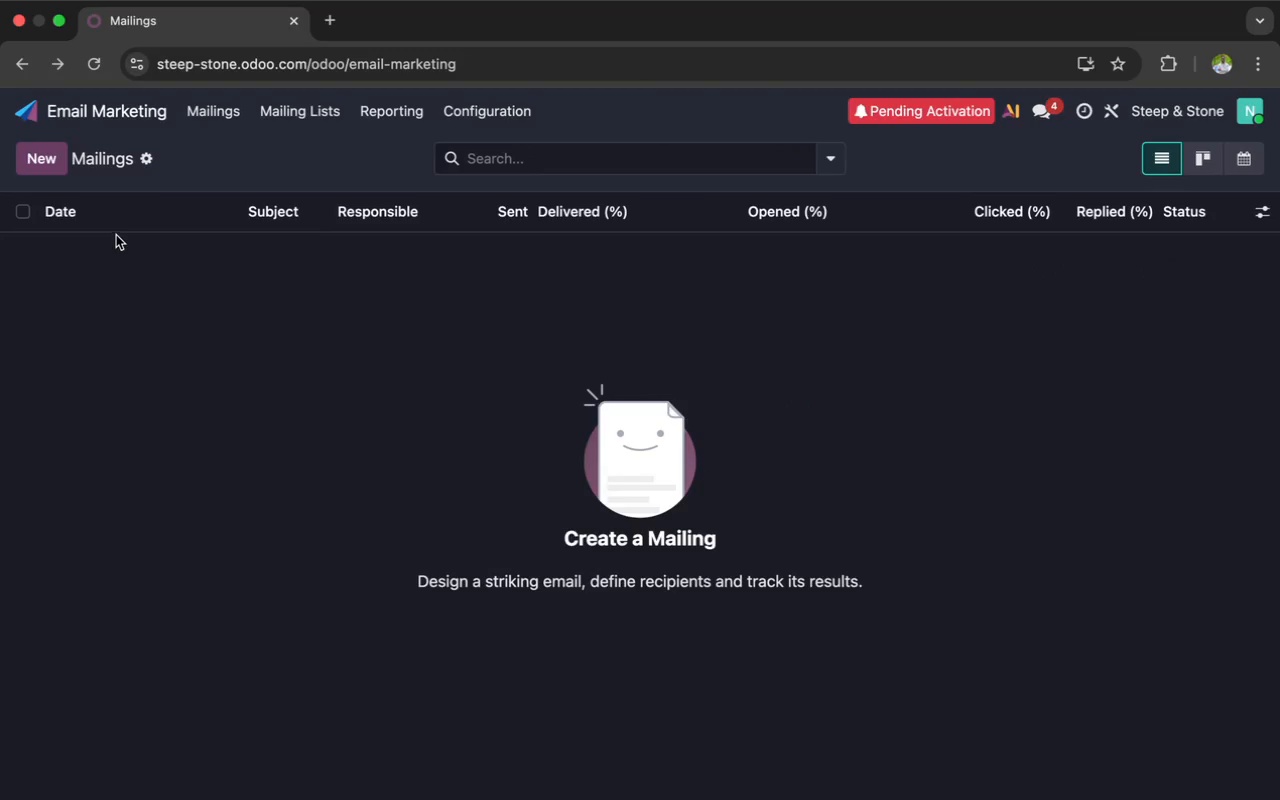 
left_click([193, 111])
 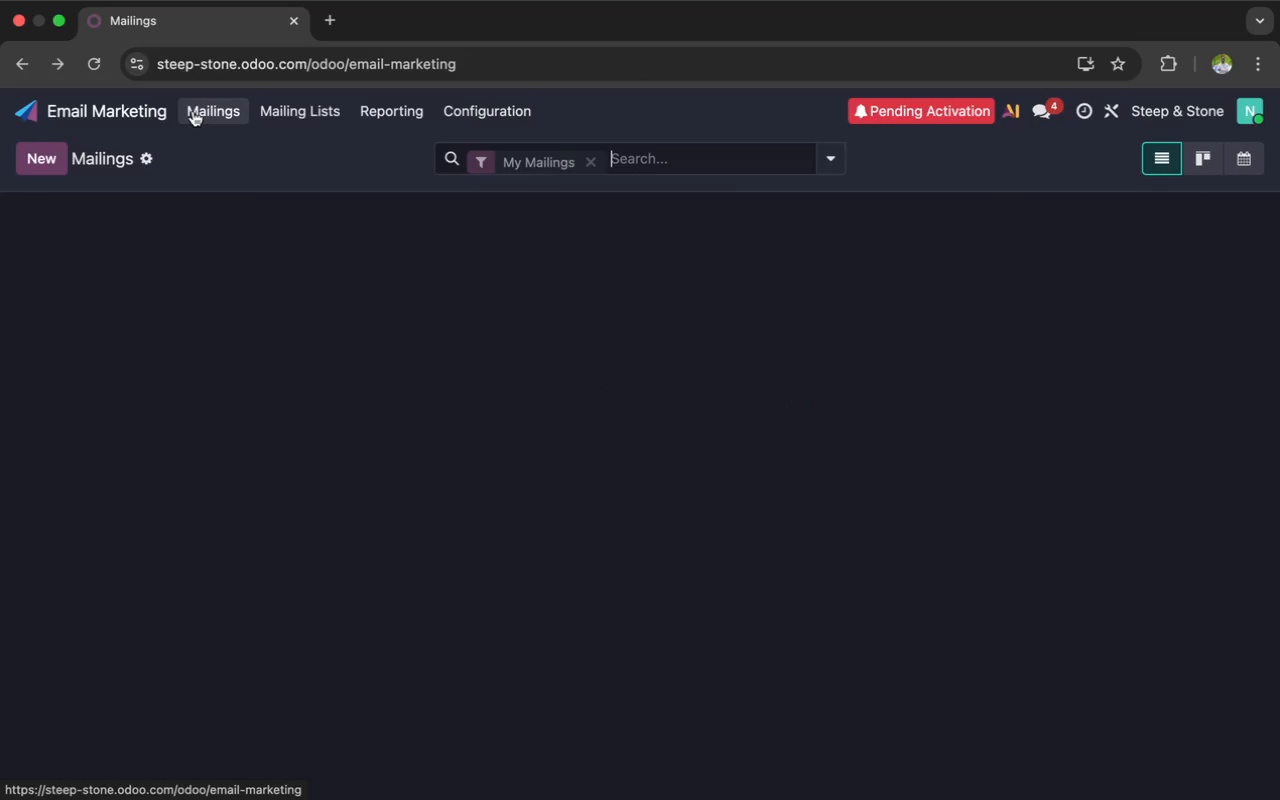 
mouse_move([164, 125])
 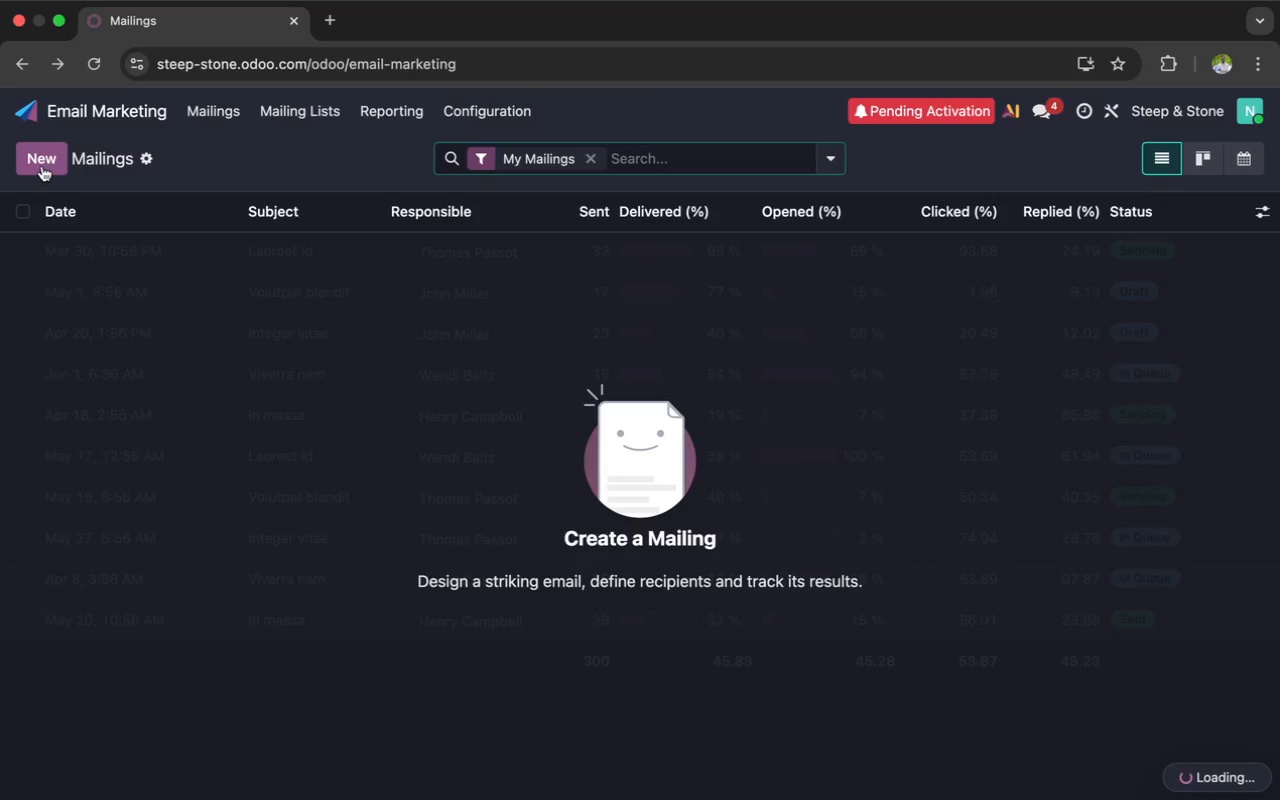 
left_click([42, 166])
 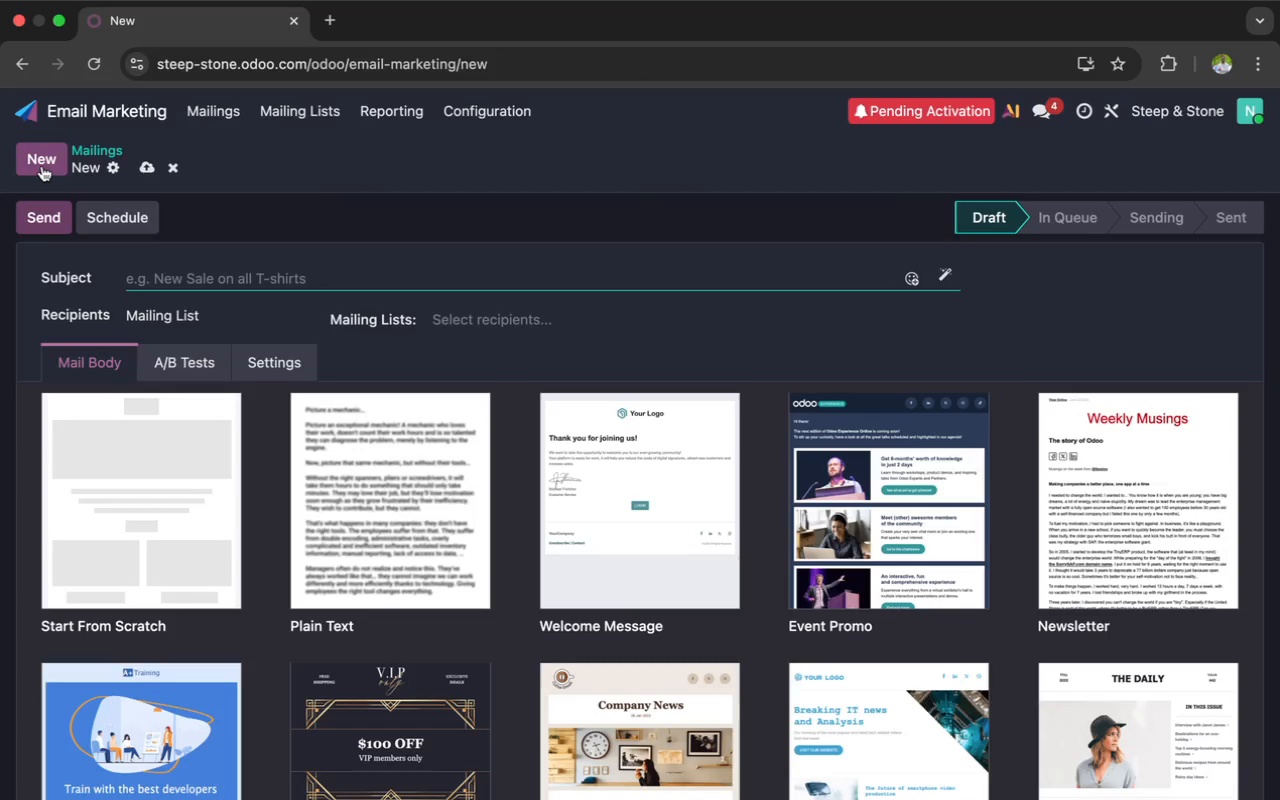 
wait(14.31)
 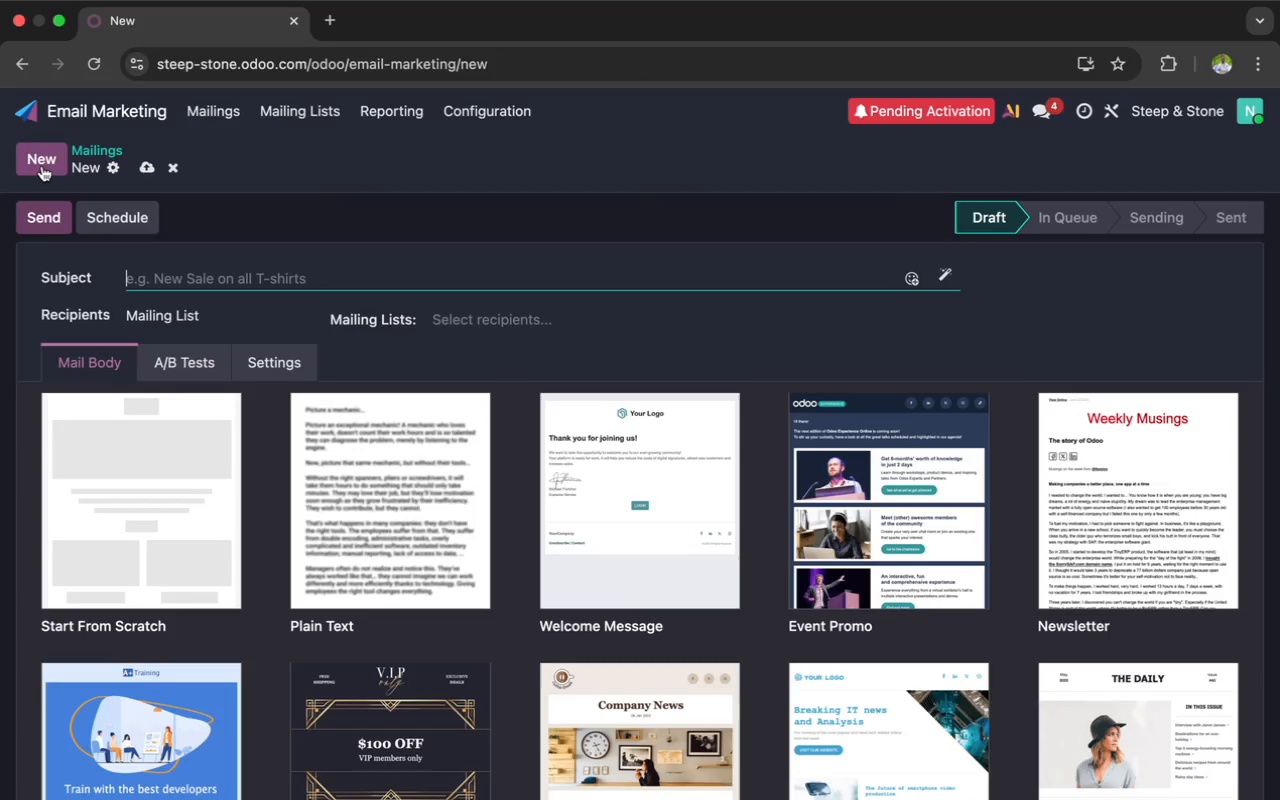 
type(Sr)
key(Backspace)
type(till enjoying your {{ object.favorite_flavor }} tea?)
 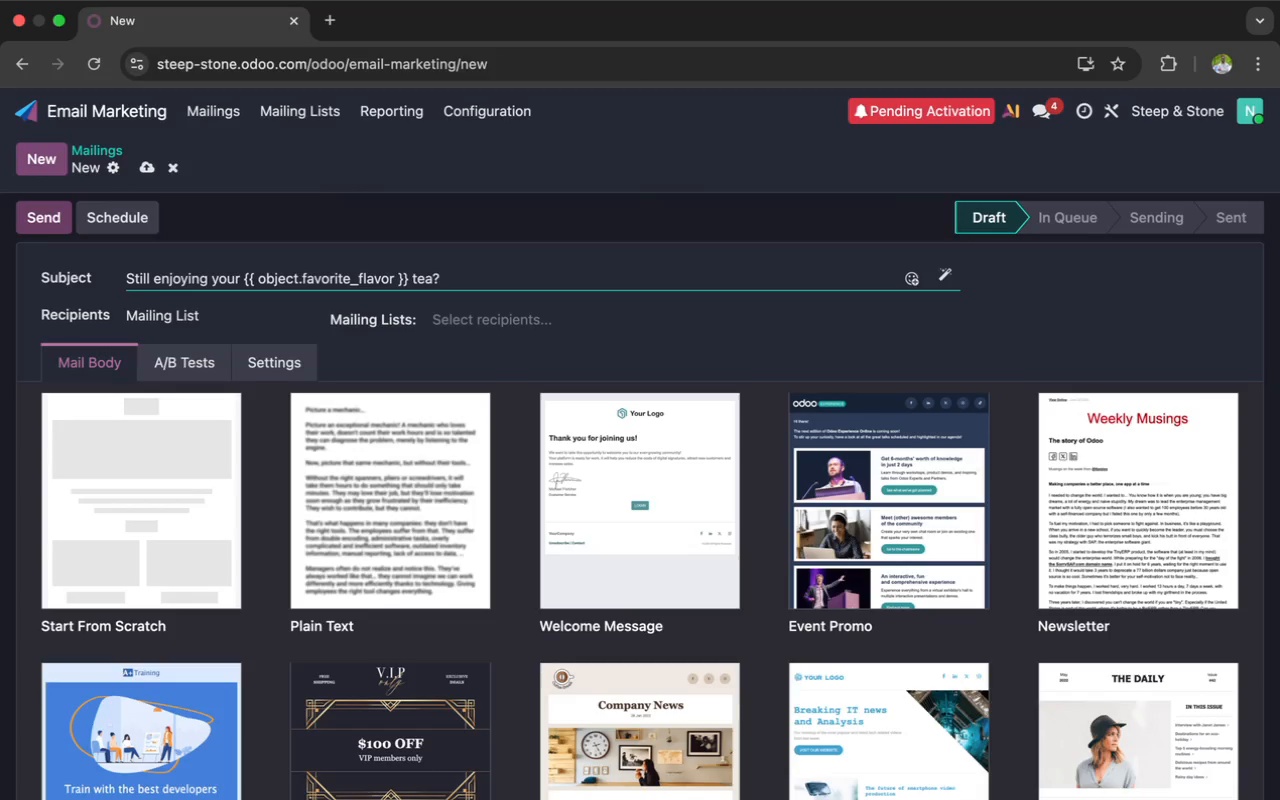 
wait(6.74)
 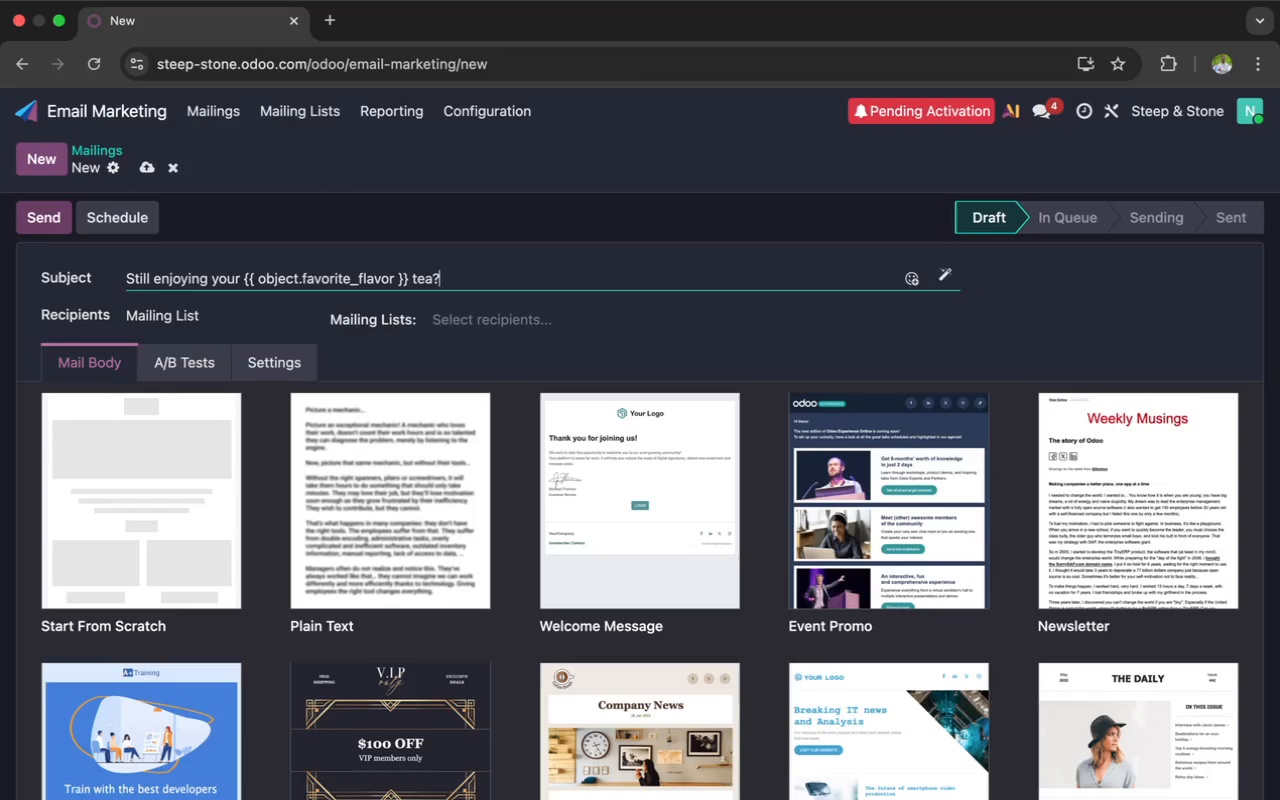 
left_click([116, 441])
 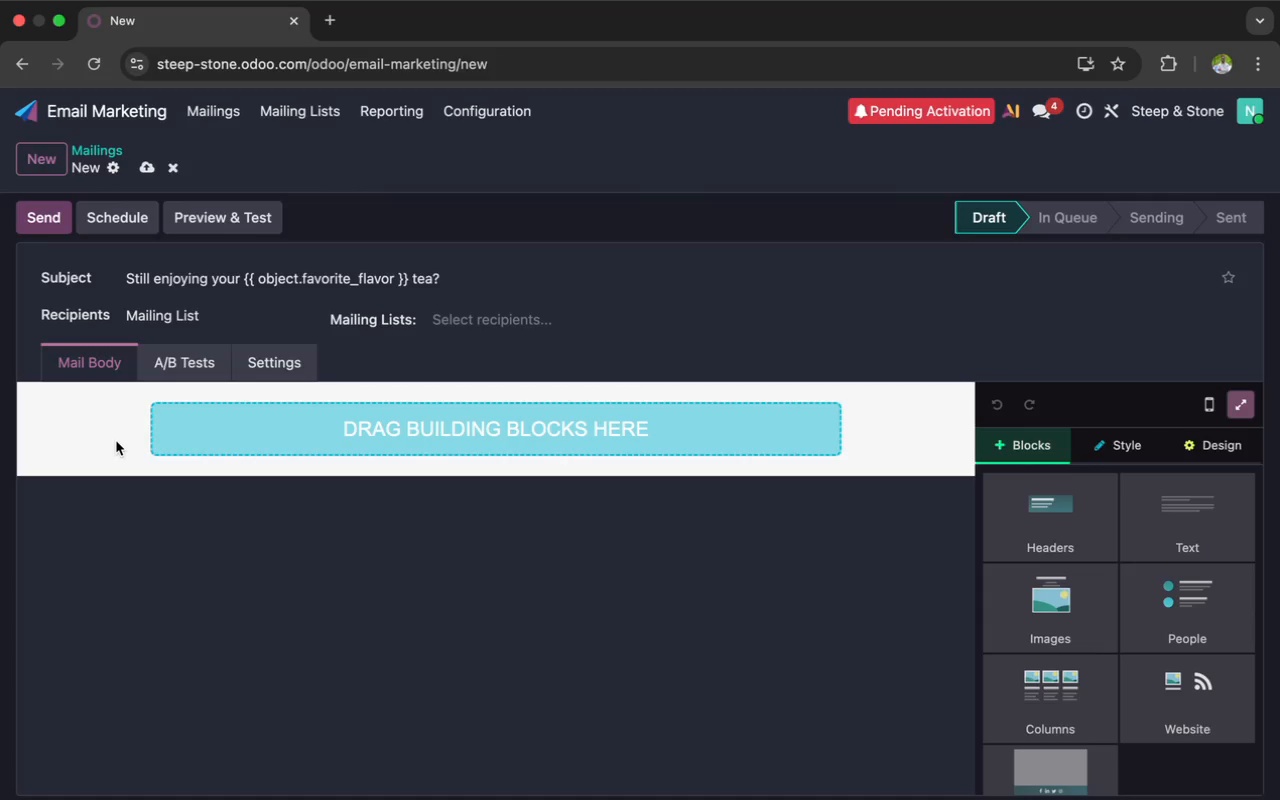 
wait(21.32)
 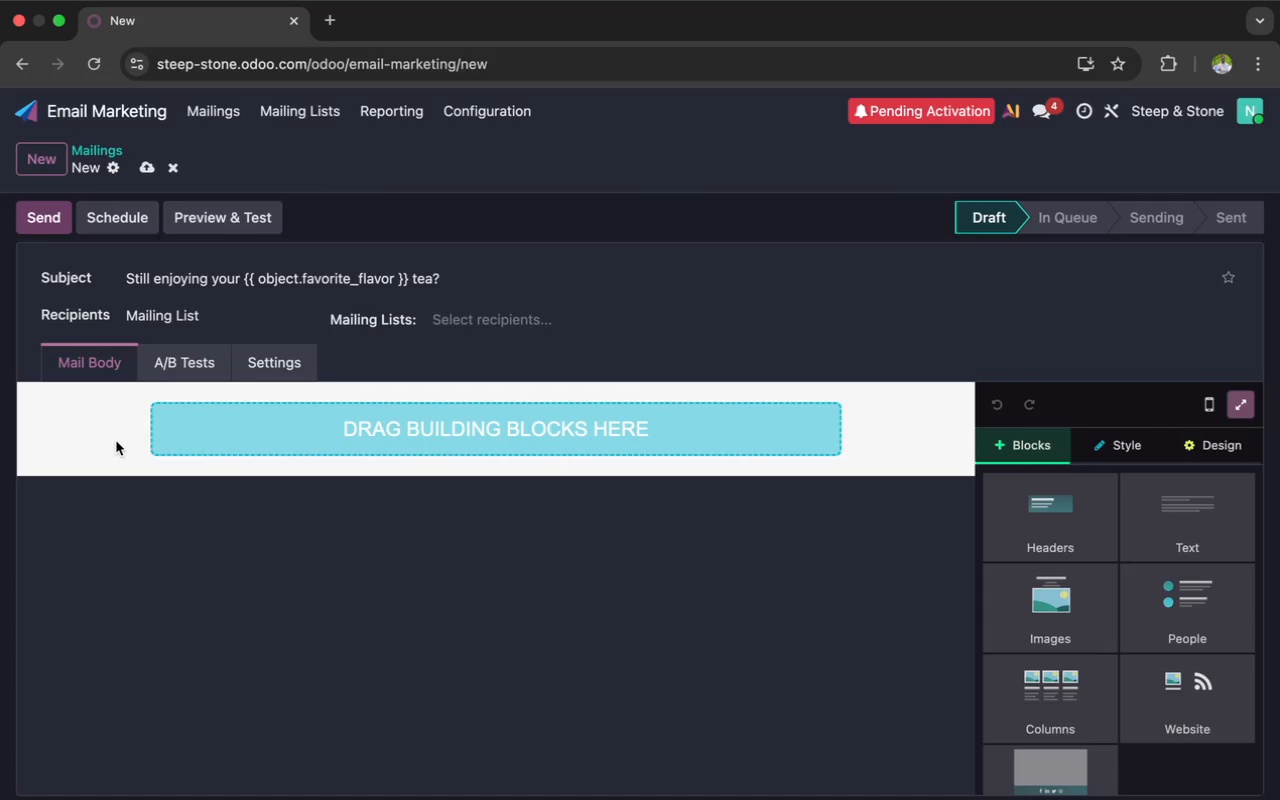 
scroll: coordinate [1087, 589], scroll_direction: down, amount: 5.0
 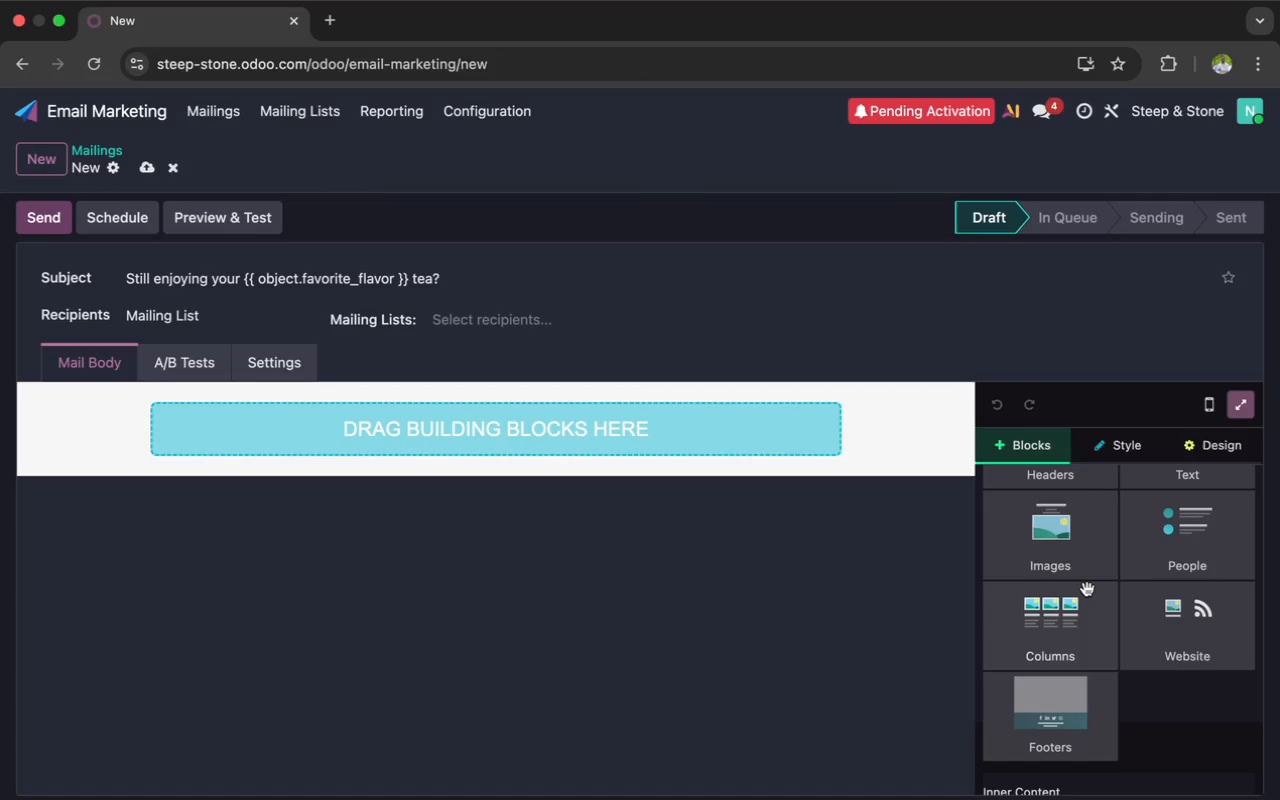 
wait(6.76)
 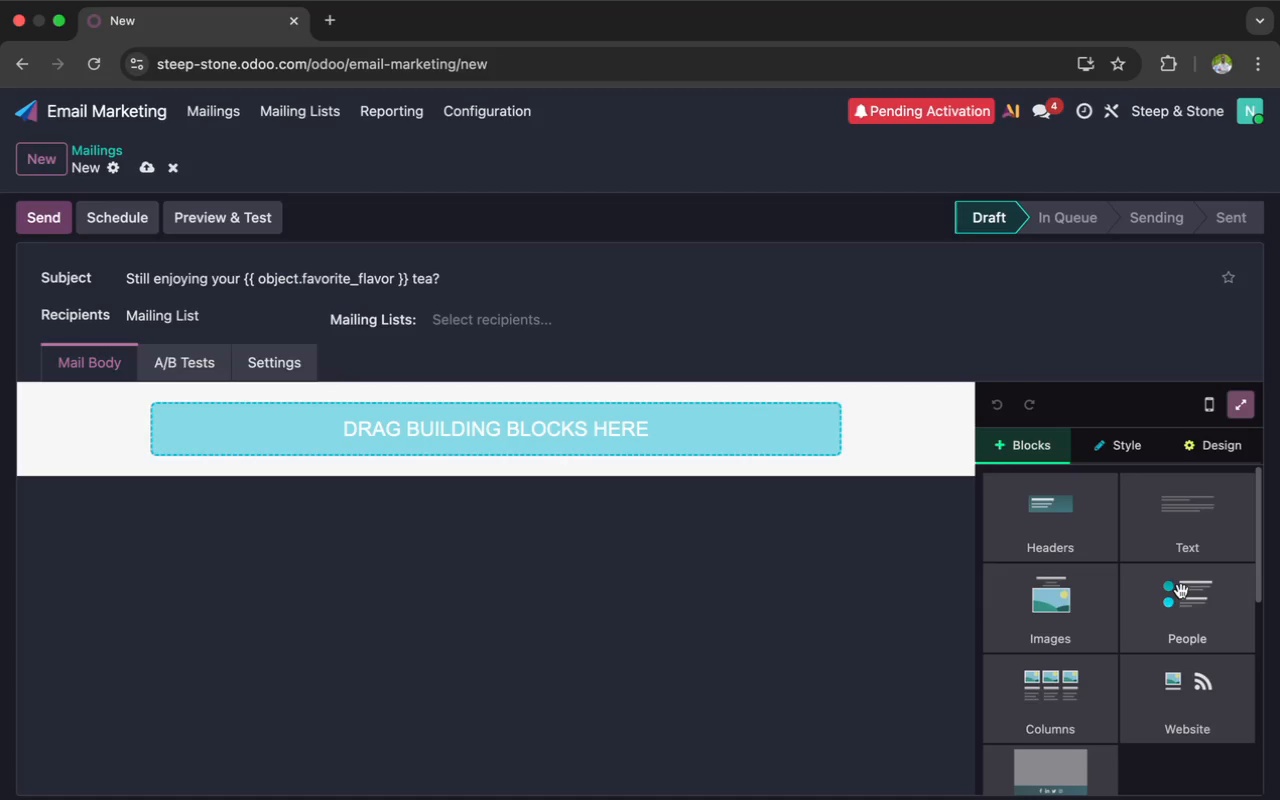 
left_click([1219, 511])
 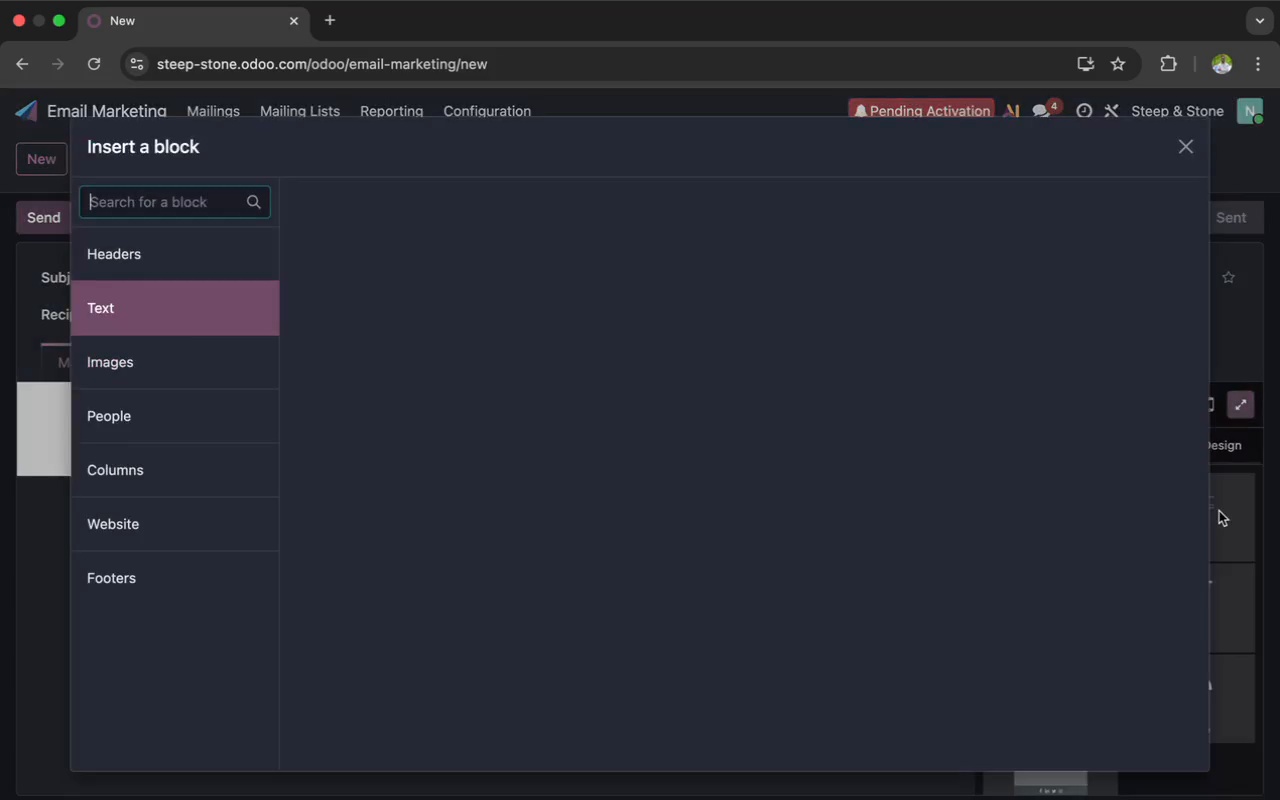 
scroll: coordinate [1181, 593], scroll_direction: up, amount: 7.0
 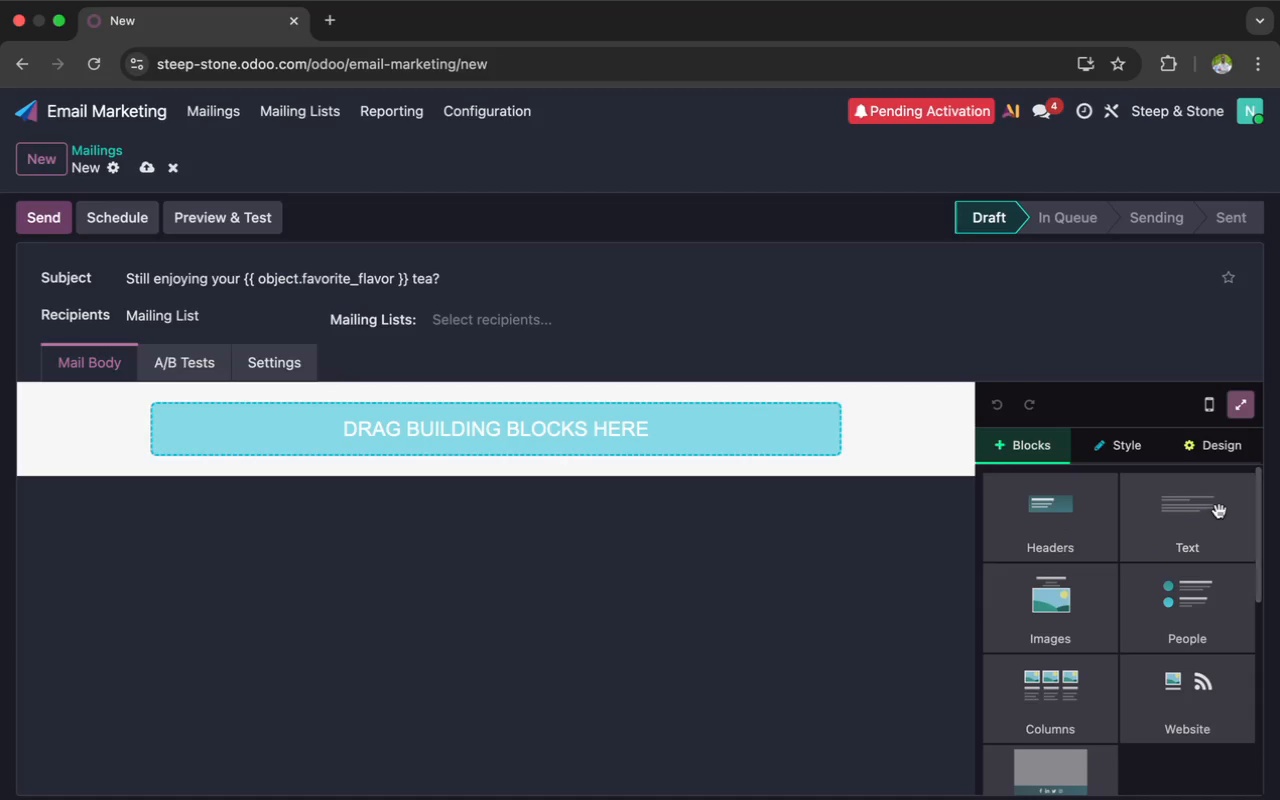 
mouse_move([1186, 511])
 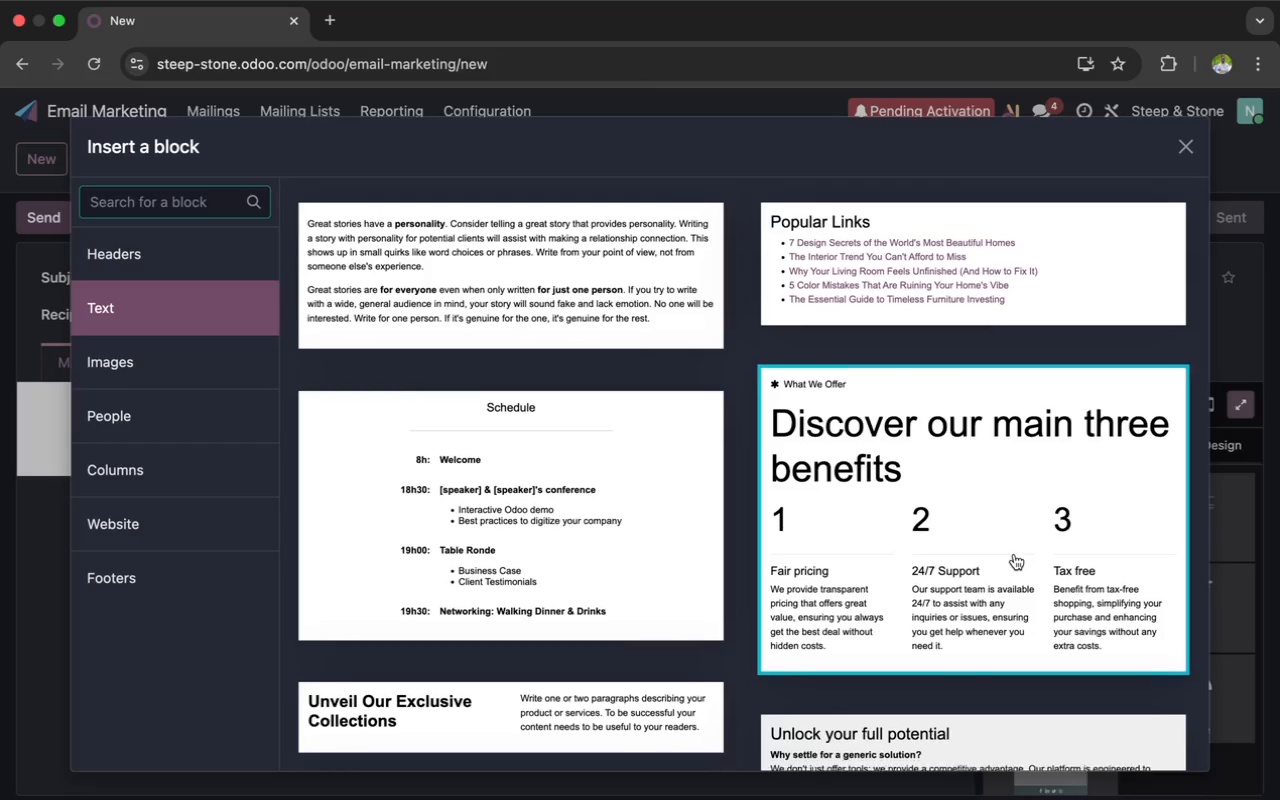 
scroll: coordinate [1014, 554], scroll_direction: down, amount: 15.0
 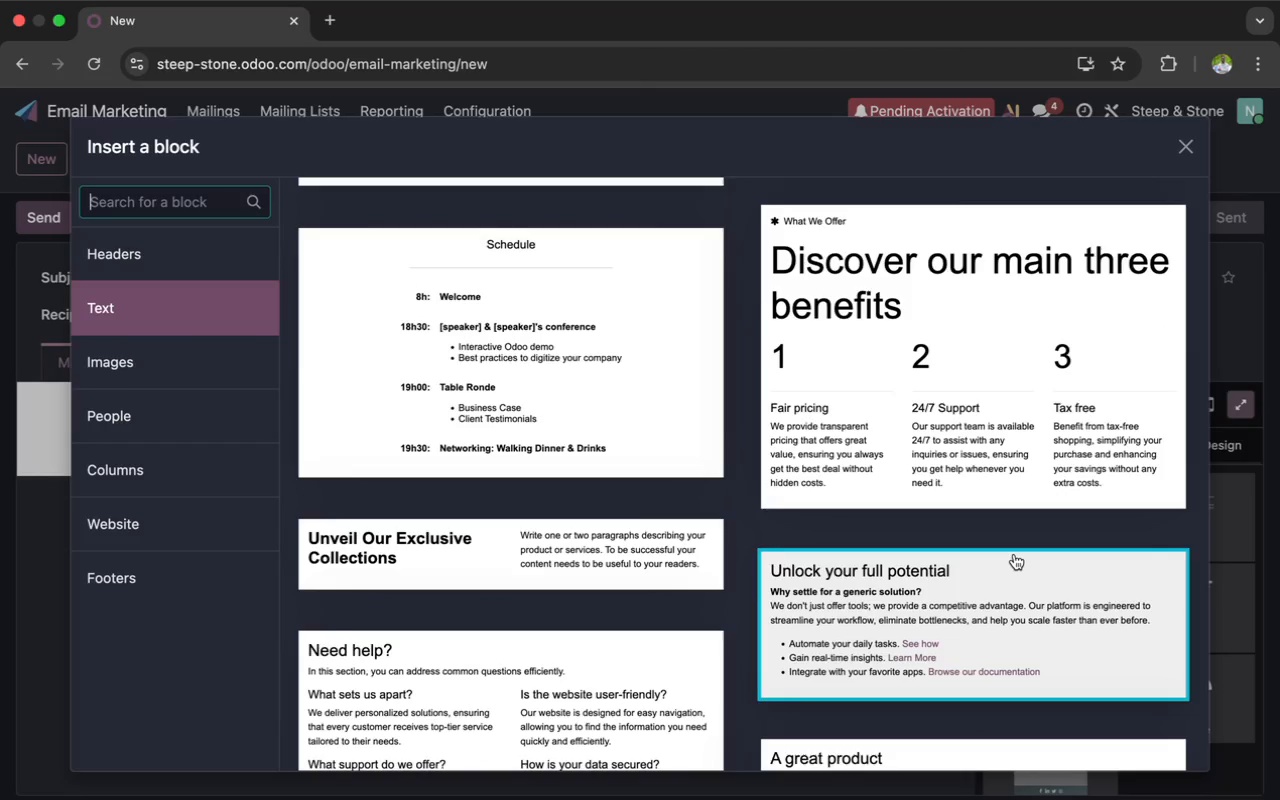 
wait(8.62)
 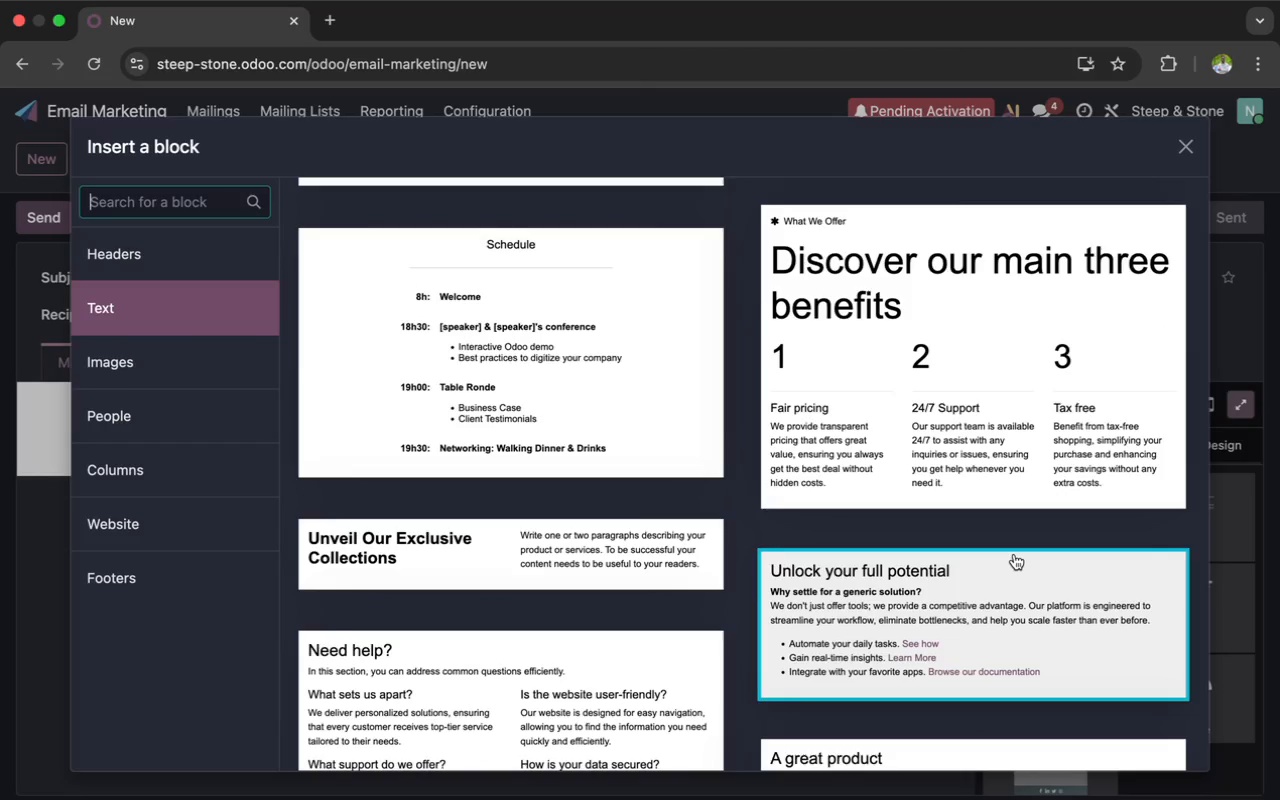 
scroll: coordinate [1014, 554], scroll_direction: down, amount: 11.0
 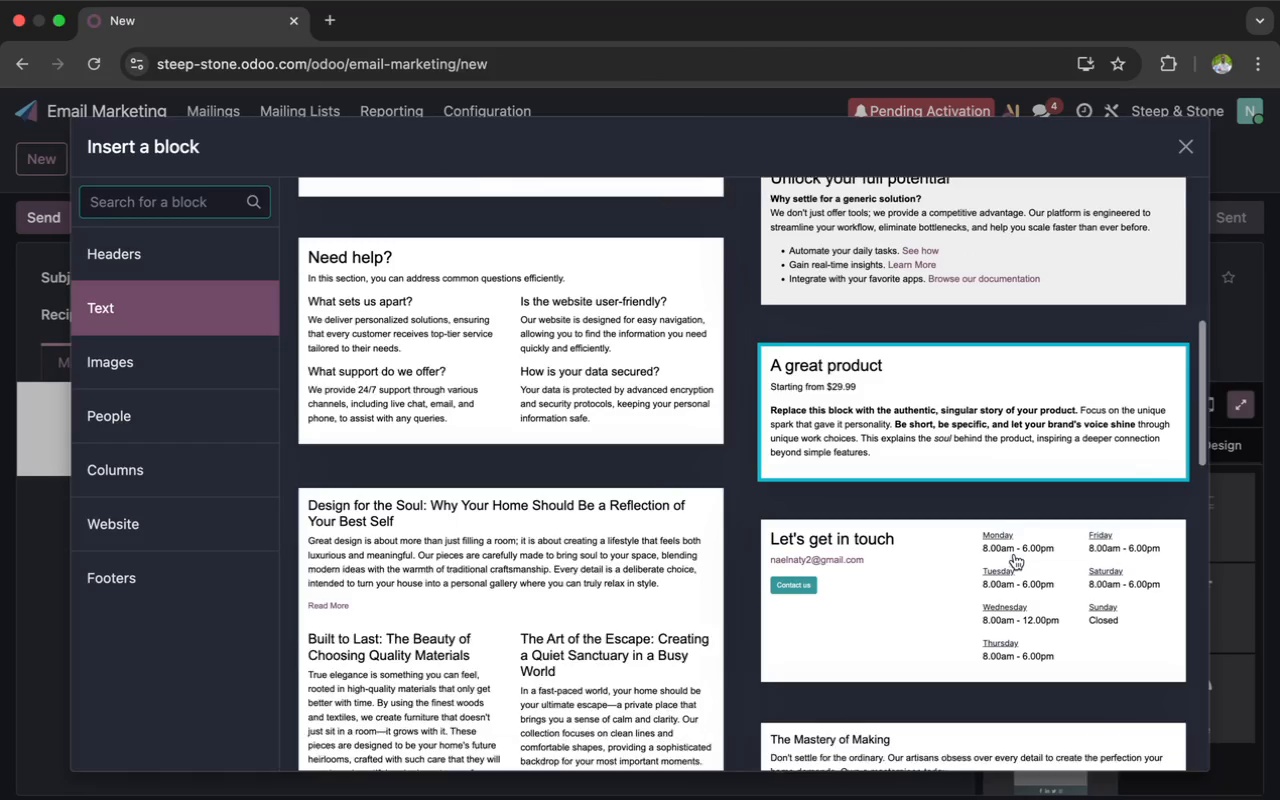 
left_click([944, 413])
 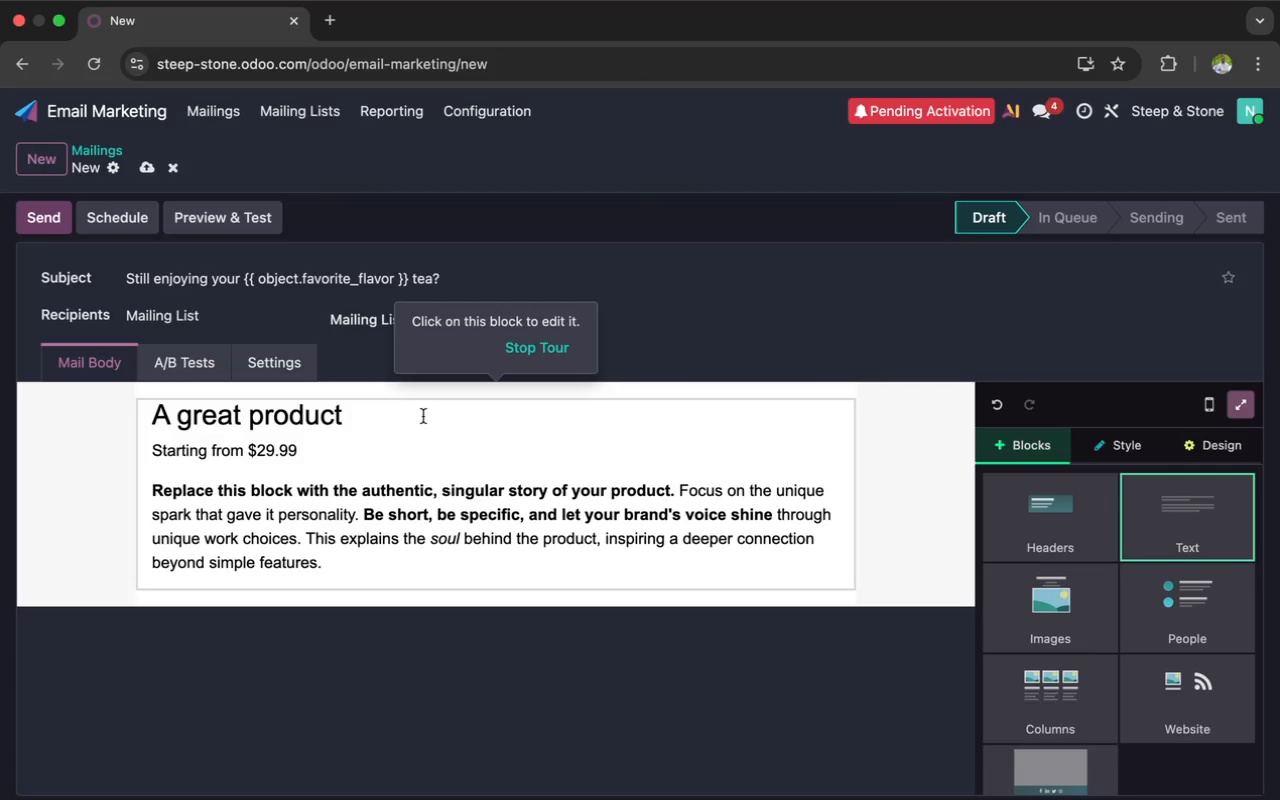 
scroll: coordinate [1014, 554], scroll_direction: up, amount: 25.0
 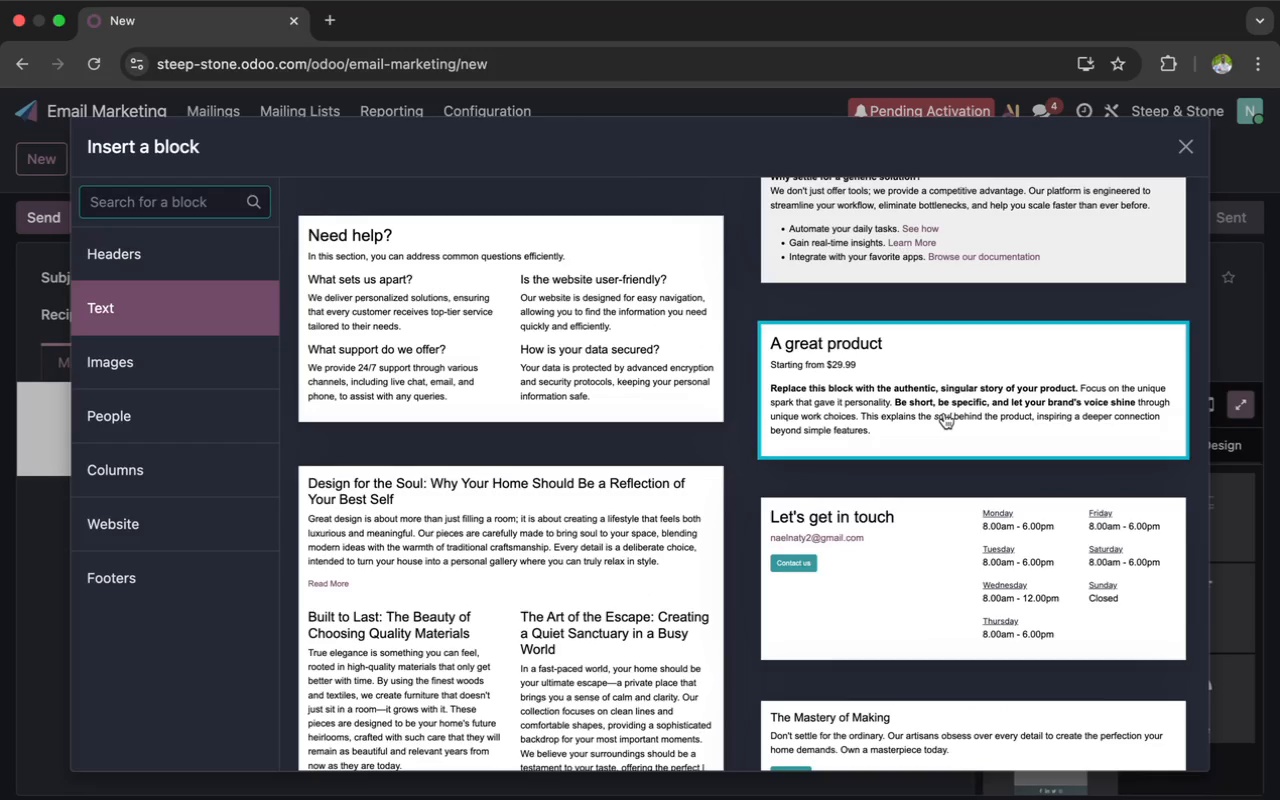 
left_click([412, 418])
 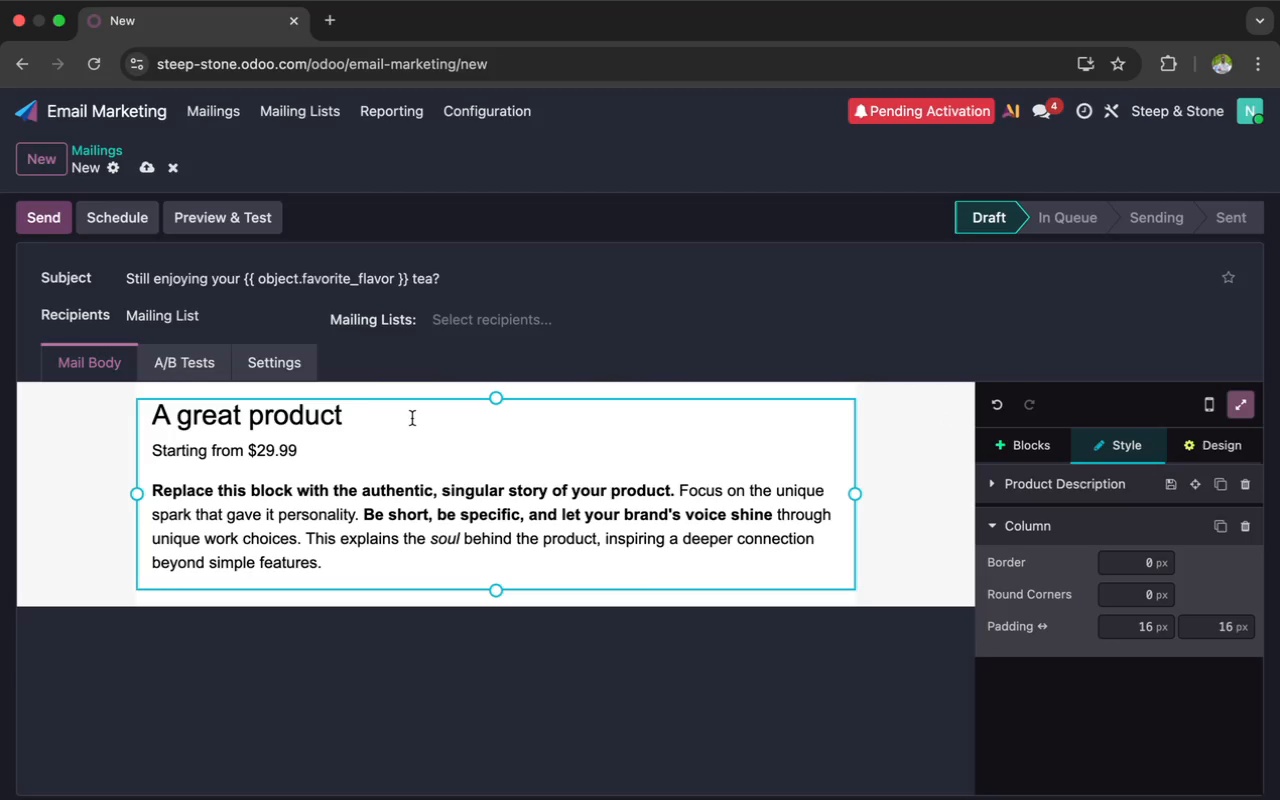 
hold_key(key=Backspace, duration=1.4)
 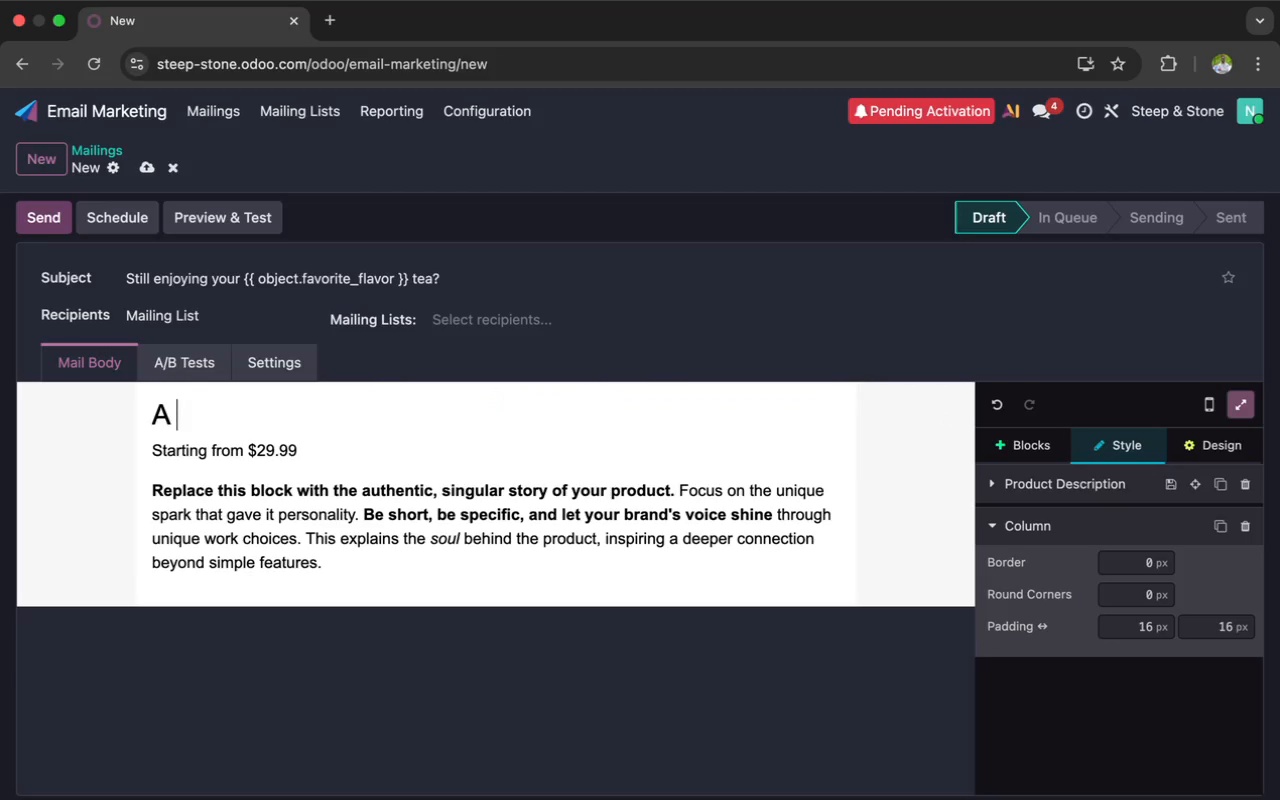 
key(Backspace)
 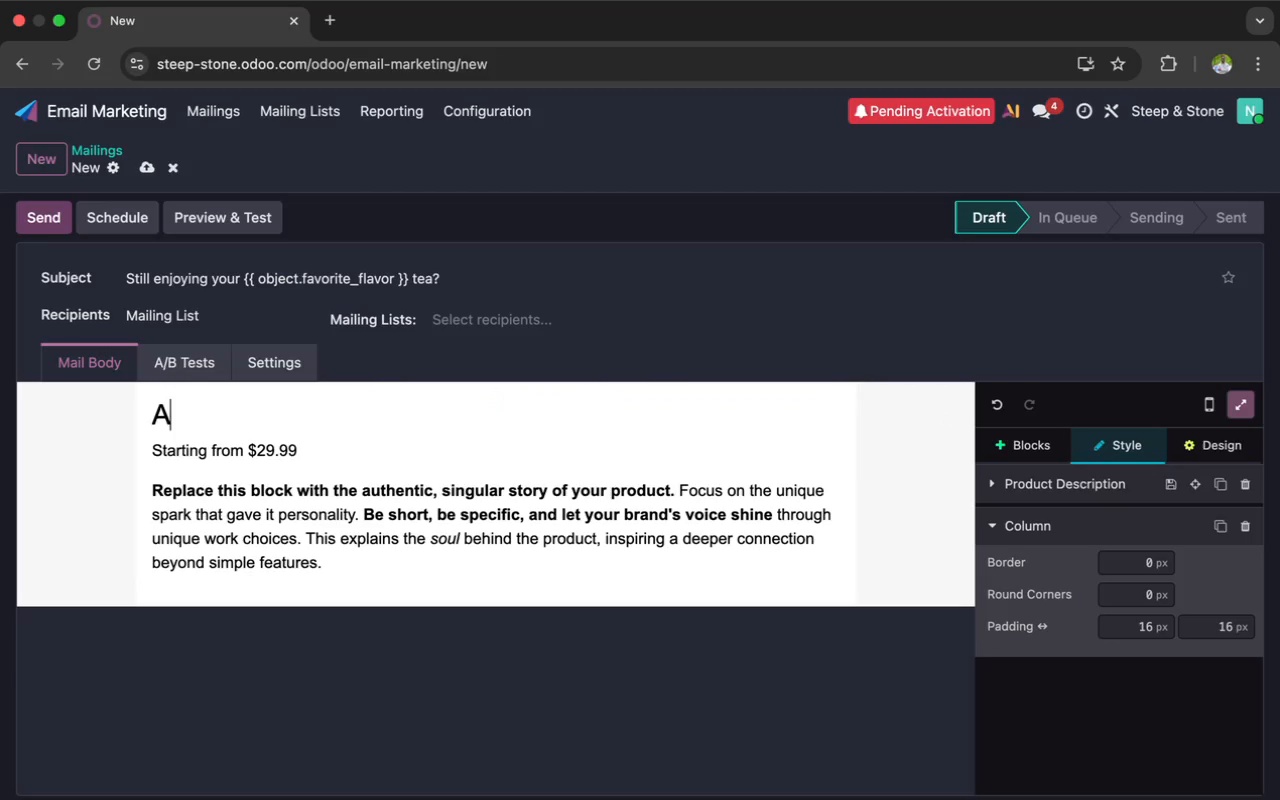 
key(Backspace)
 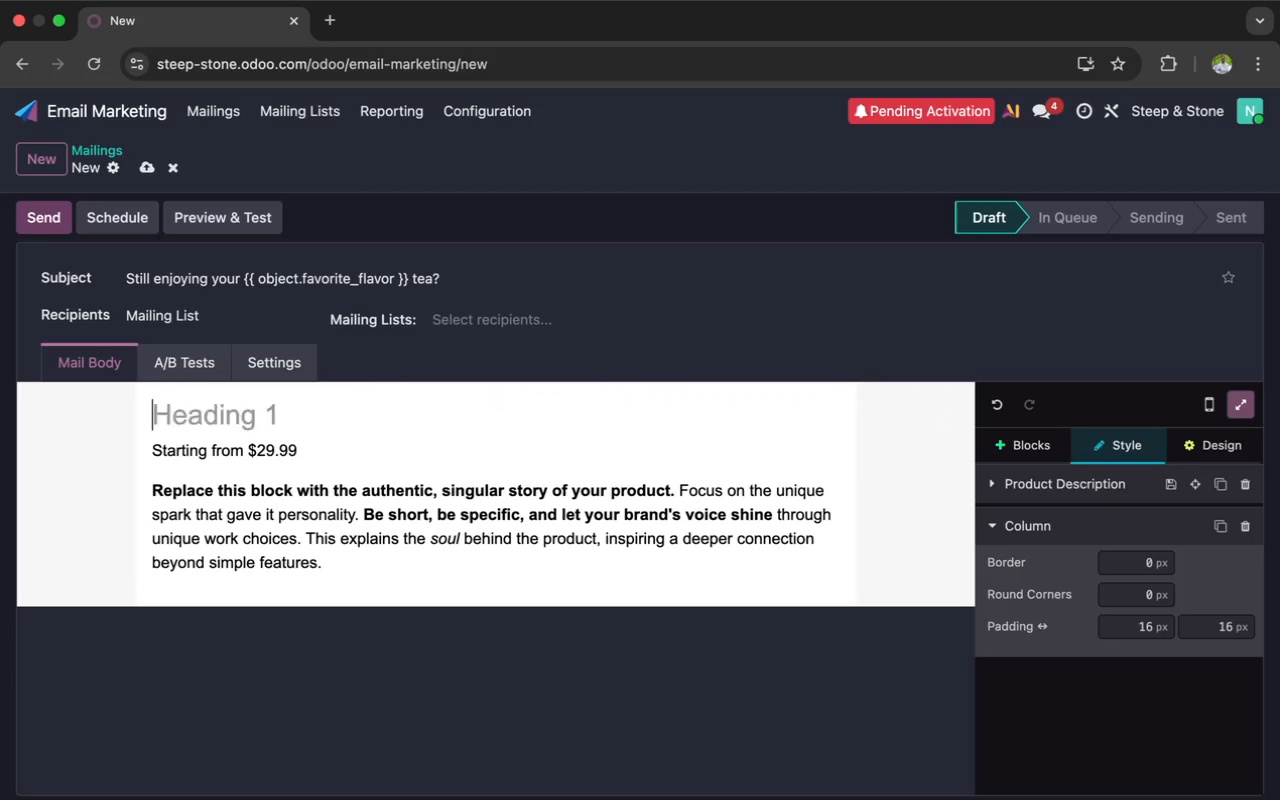 
key(Backspace)
 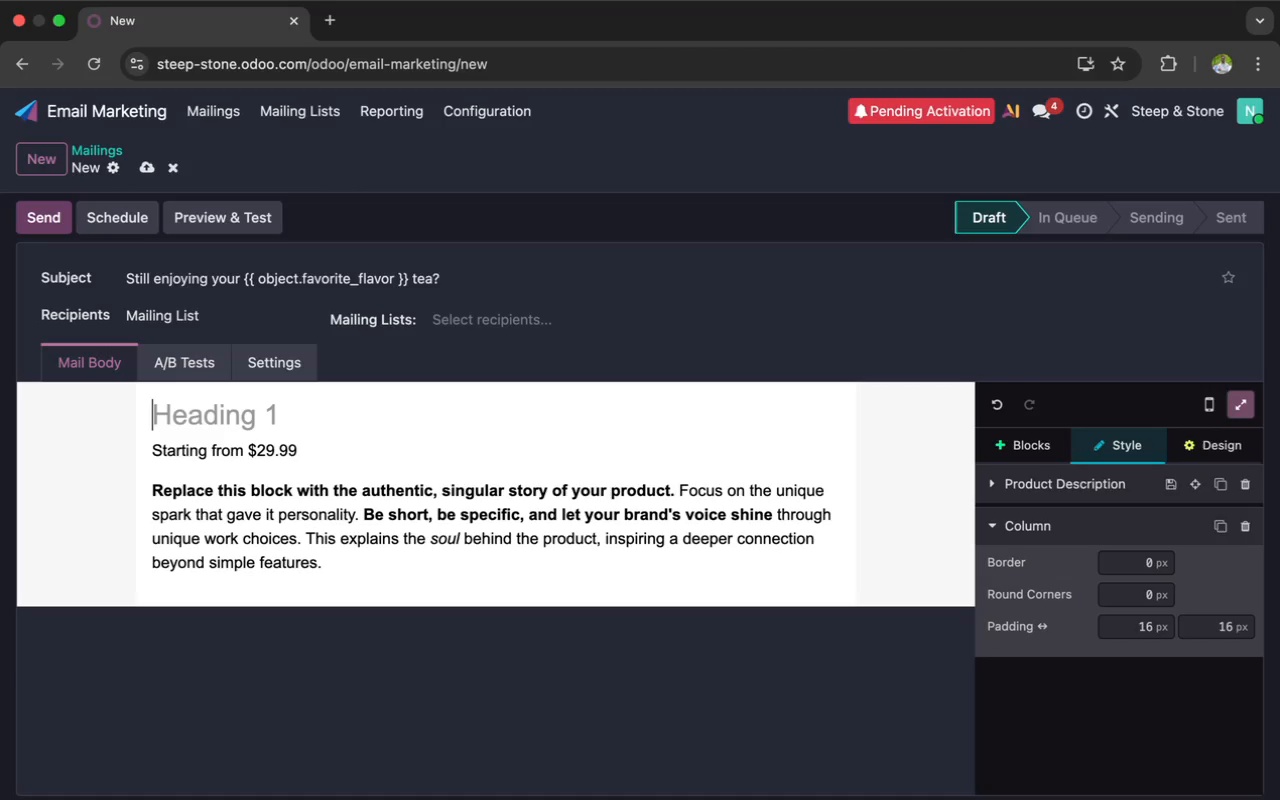 
wait(7.48)
 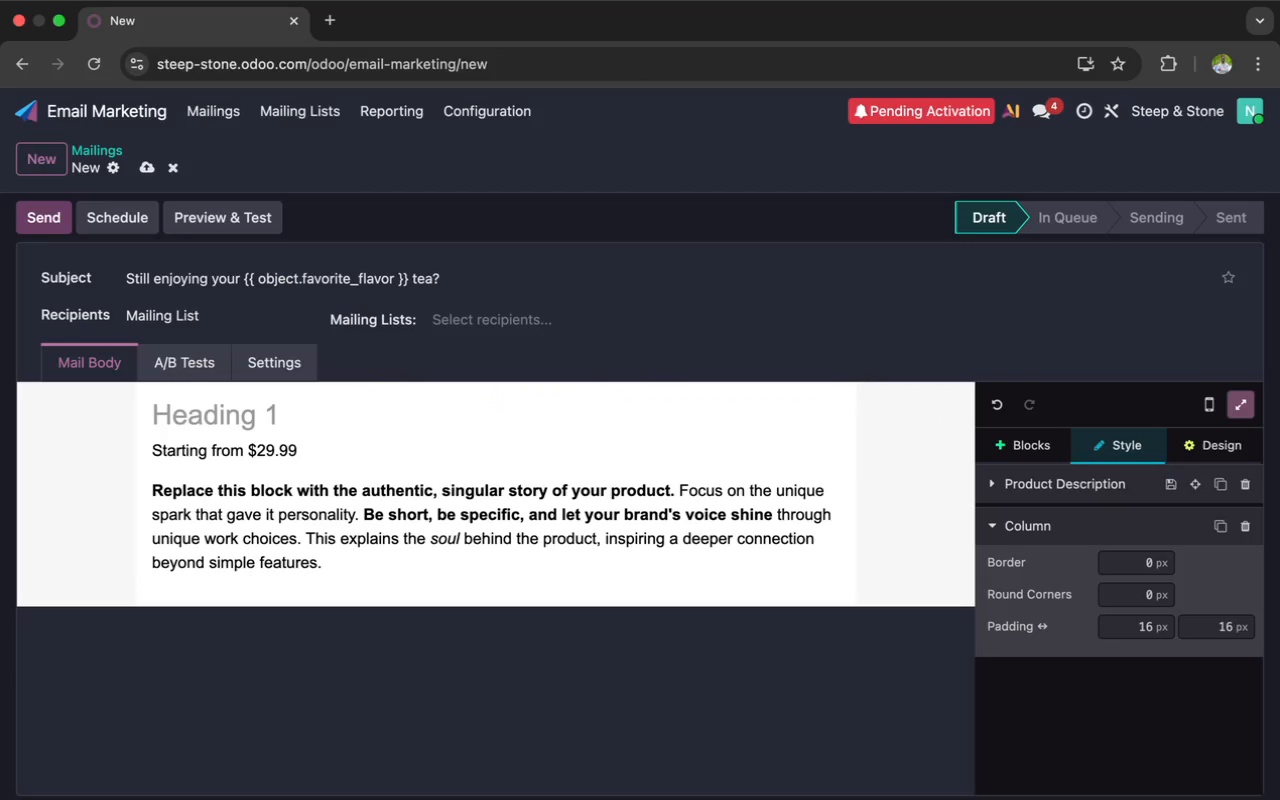 
type(A momme)
 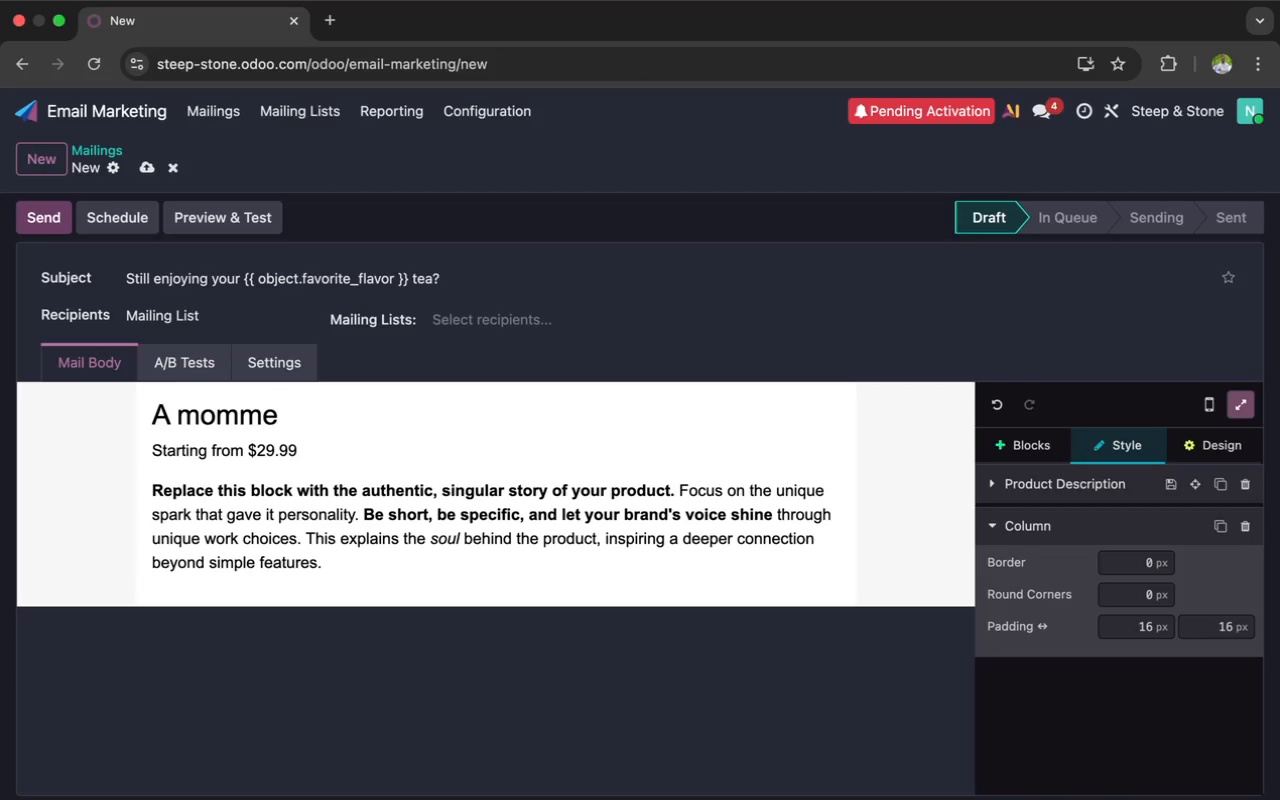 
key(Backspace)
key(Backspace)
type(ent of calm might be wat)
 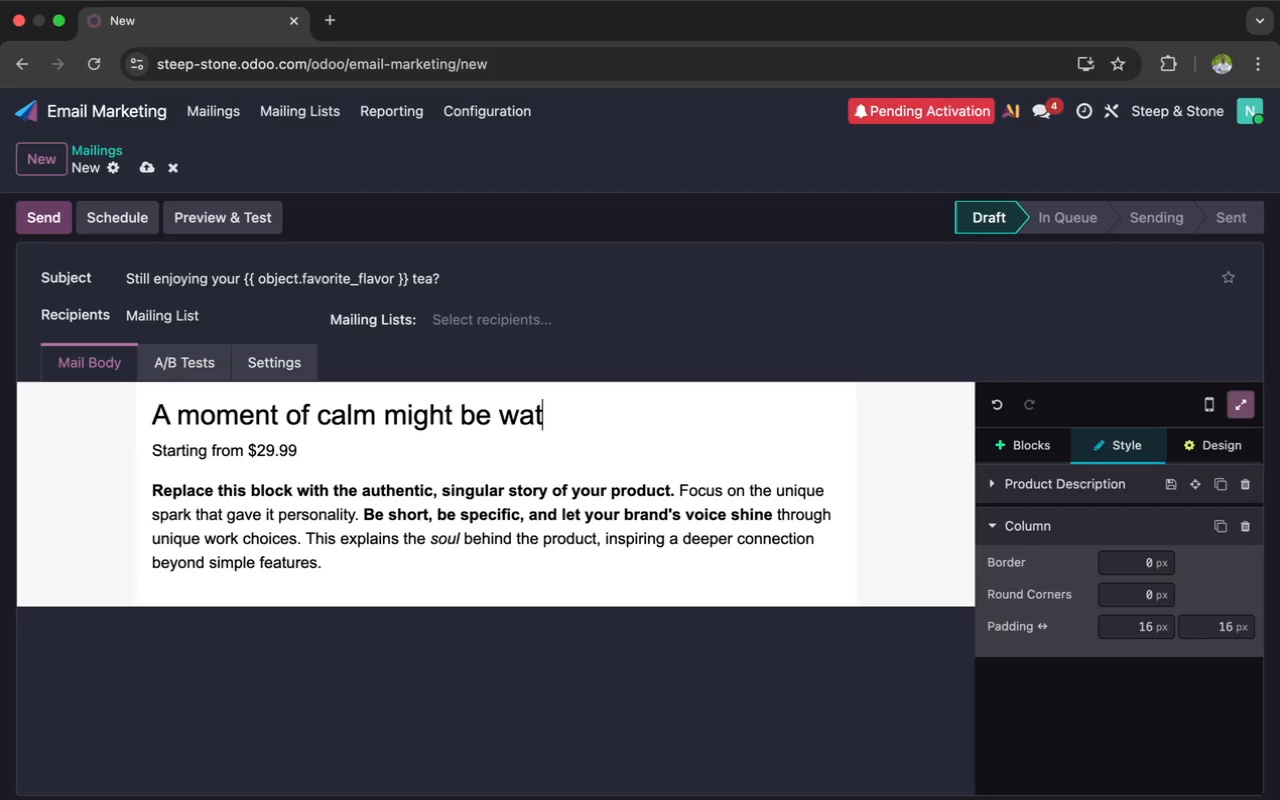 
key(Backspace)
type(aiting for yoi)
key(Backspace)
type(u)
 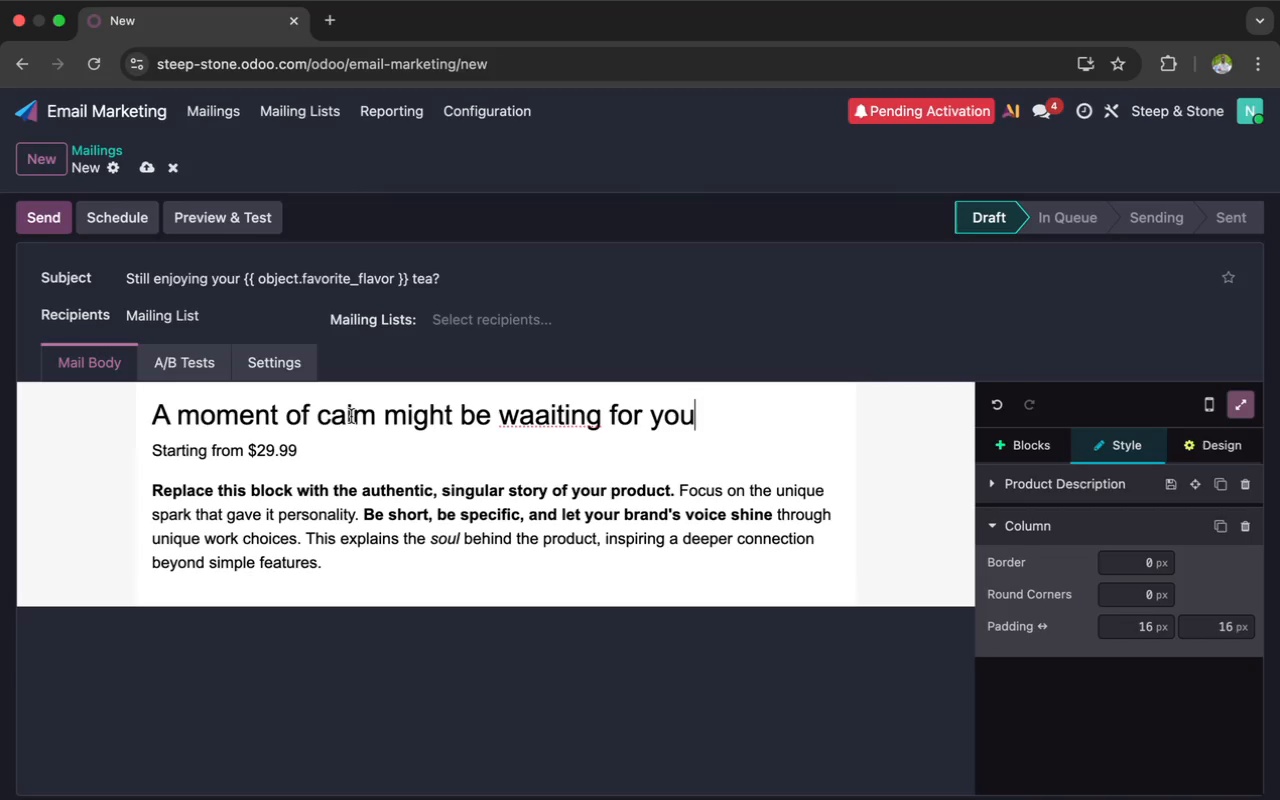 
wait(5.87)
 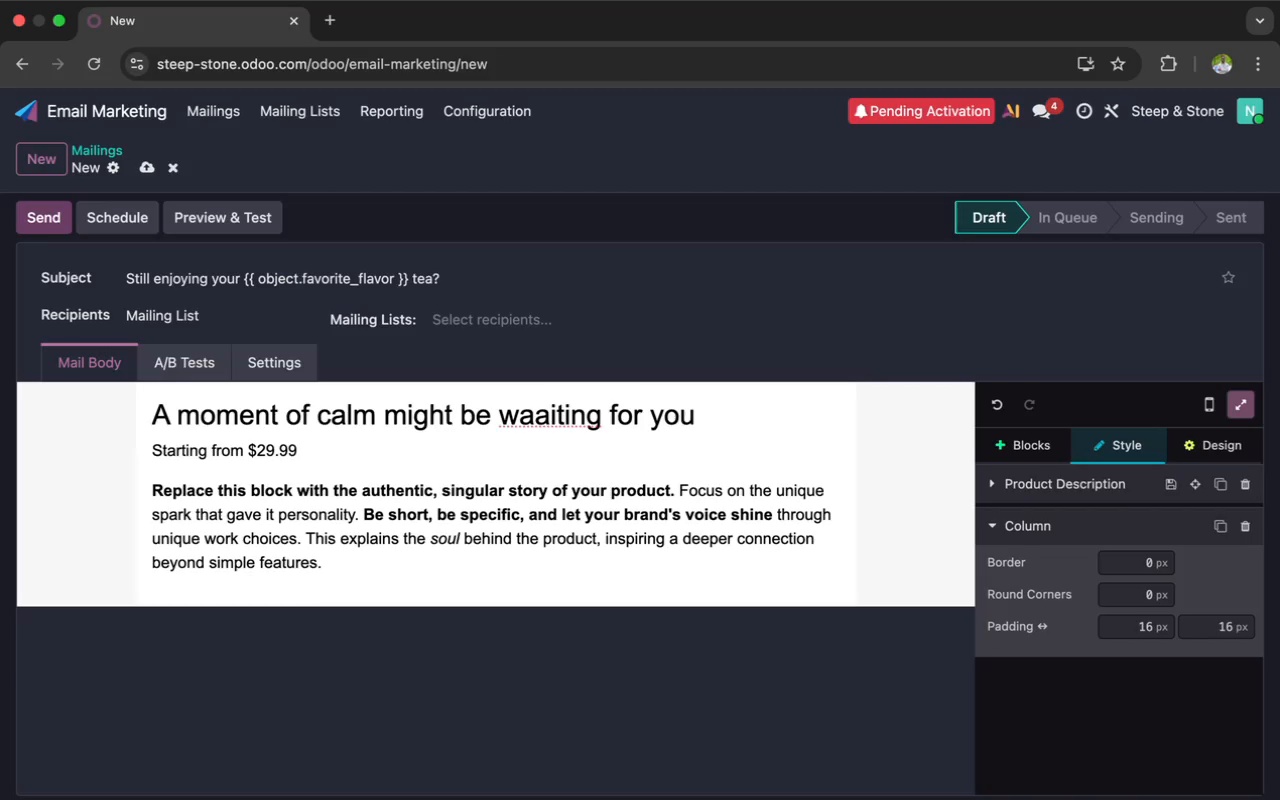 
left_click([542, 421])
 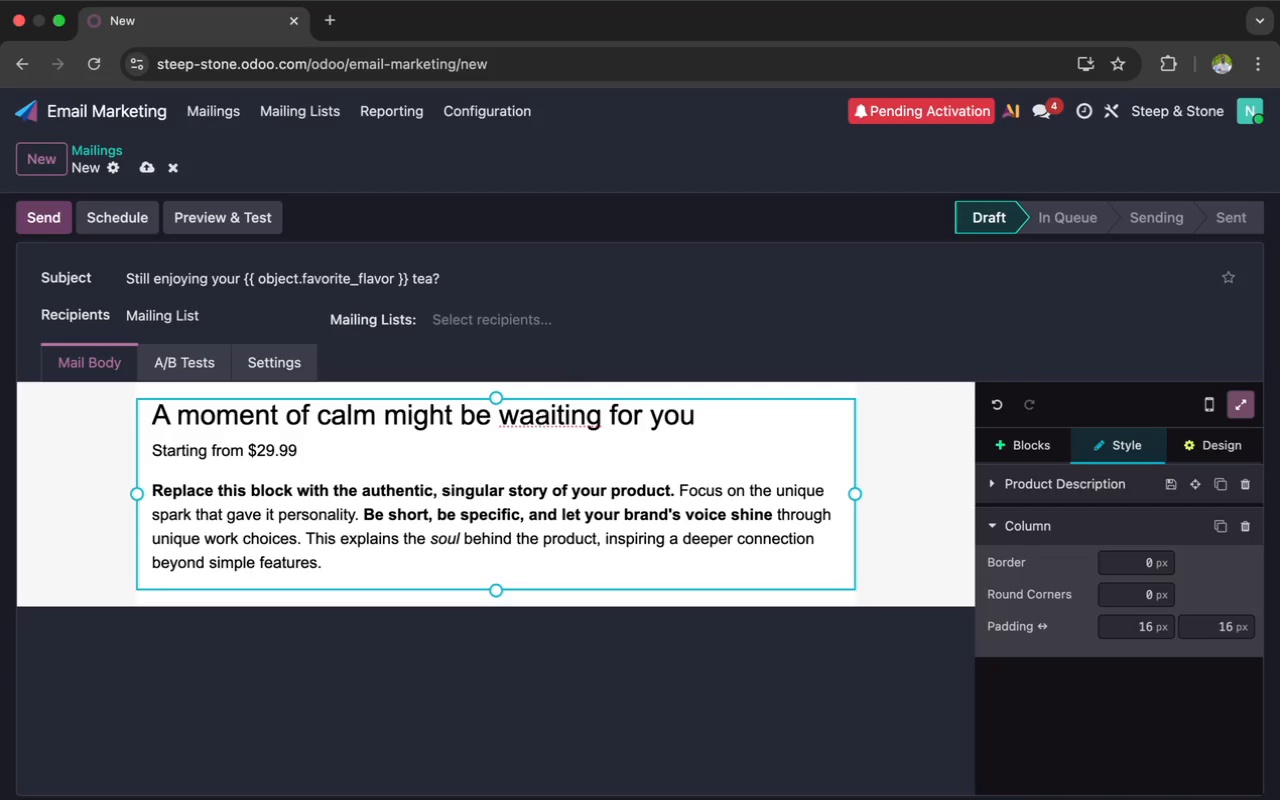 
key(Backspace)
 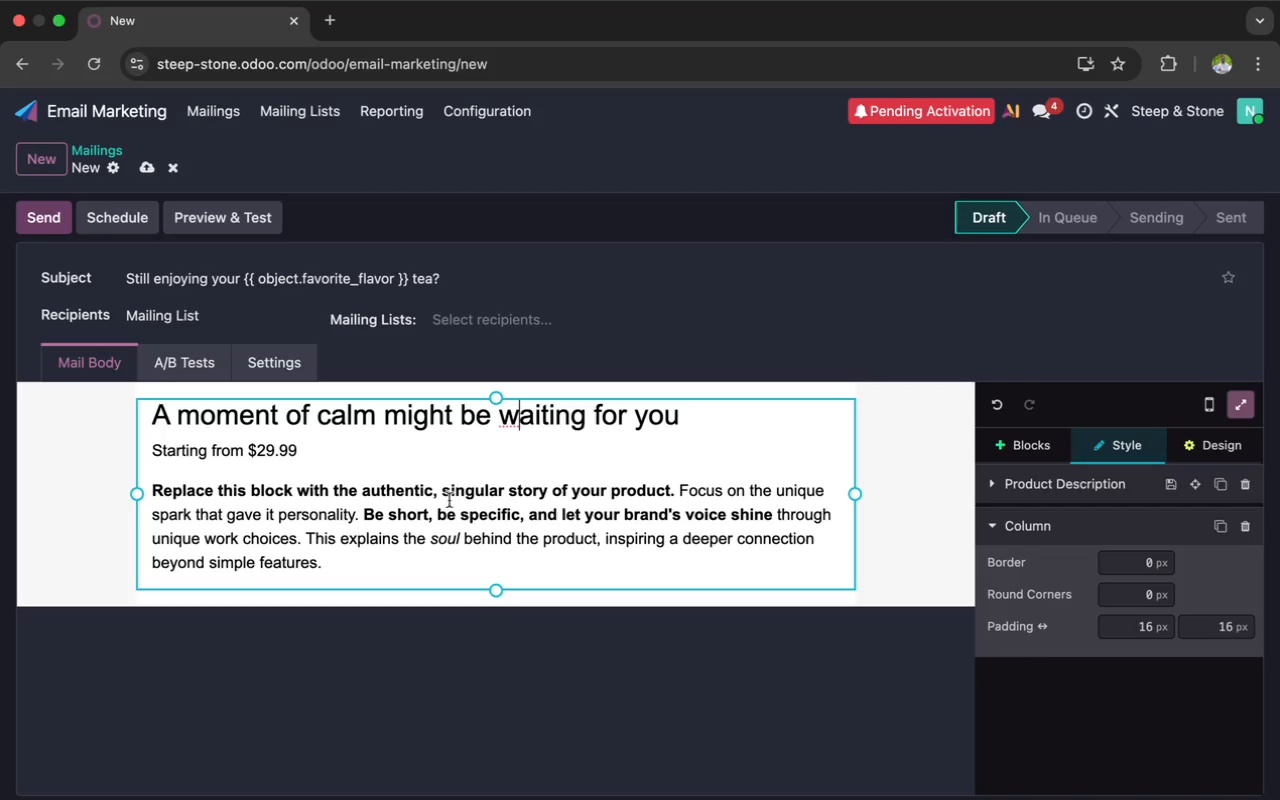 
left_click_drag(start_coordinate=[315, 570], to_coordinate=[141, 458])
 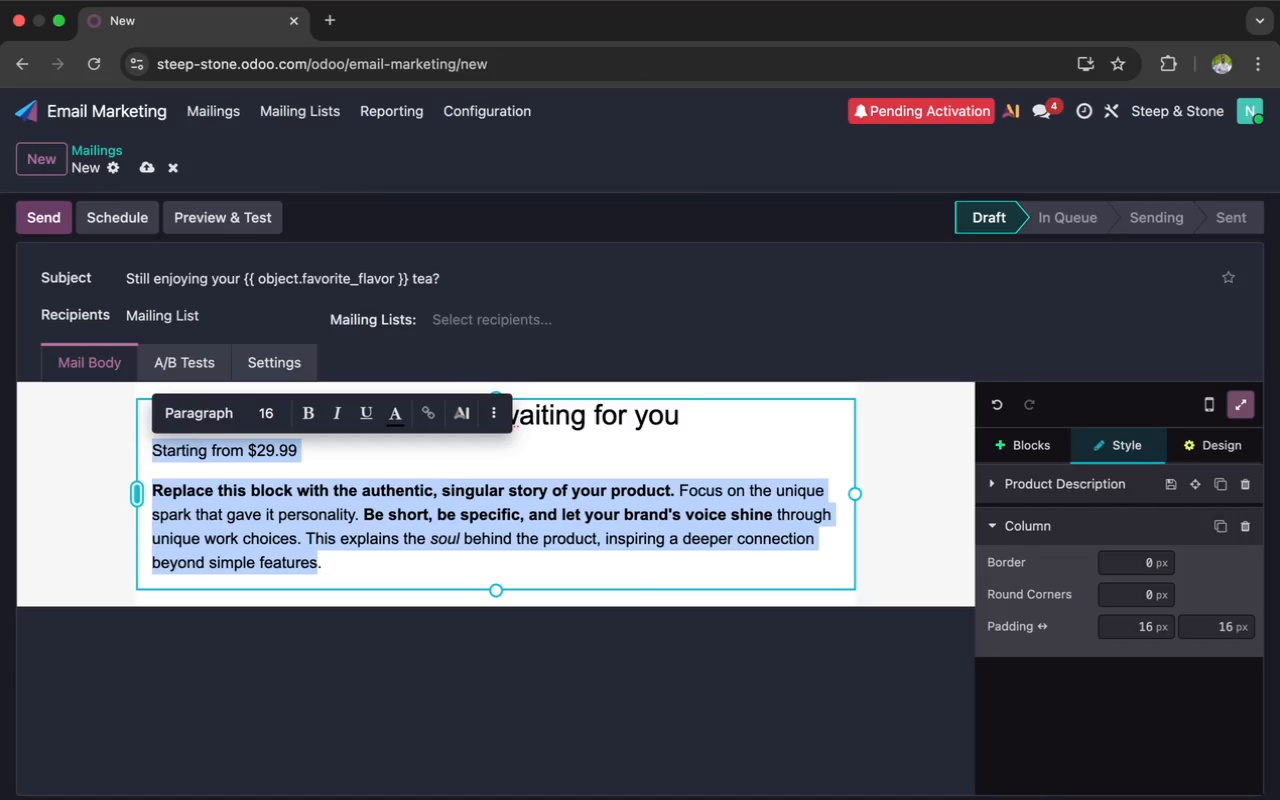 
key(Backspace)
 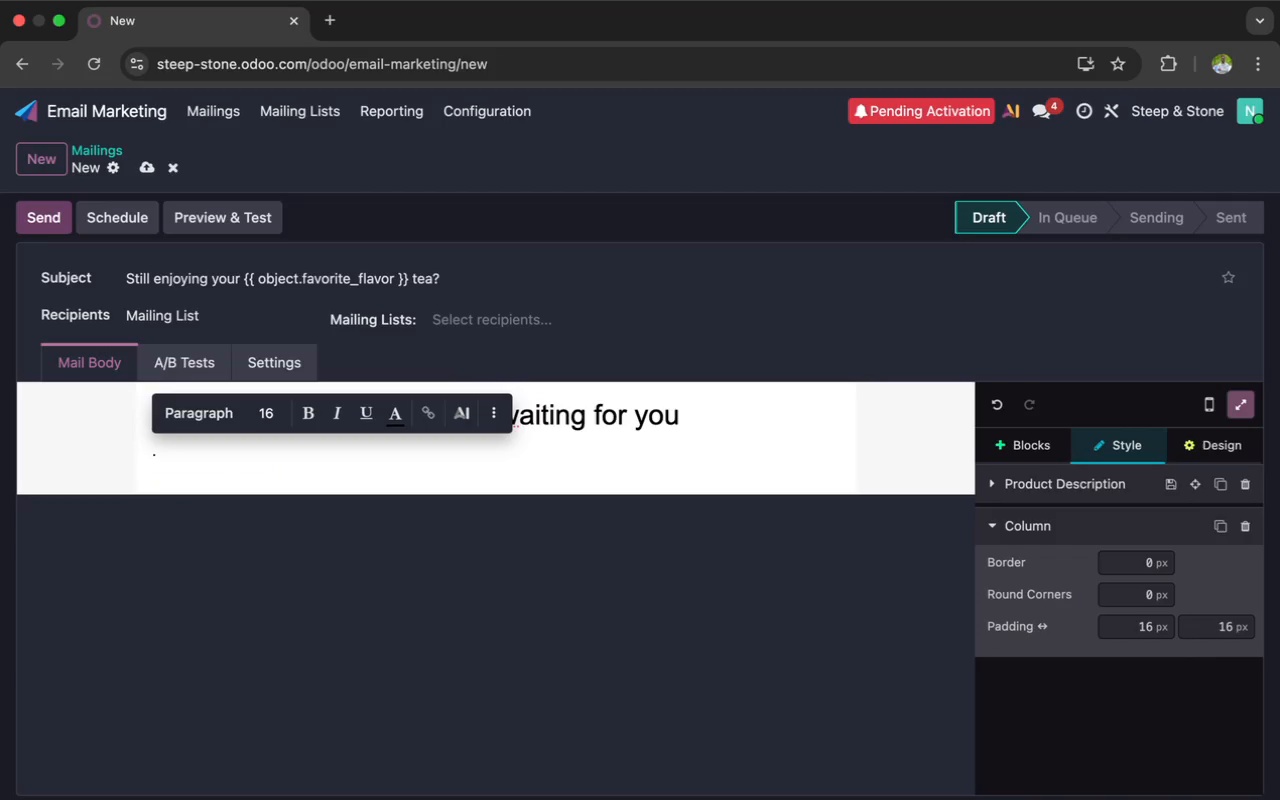 
key(Space)
 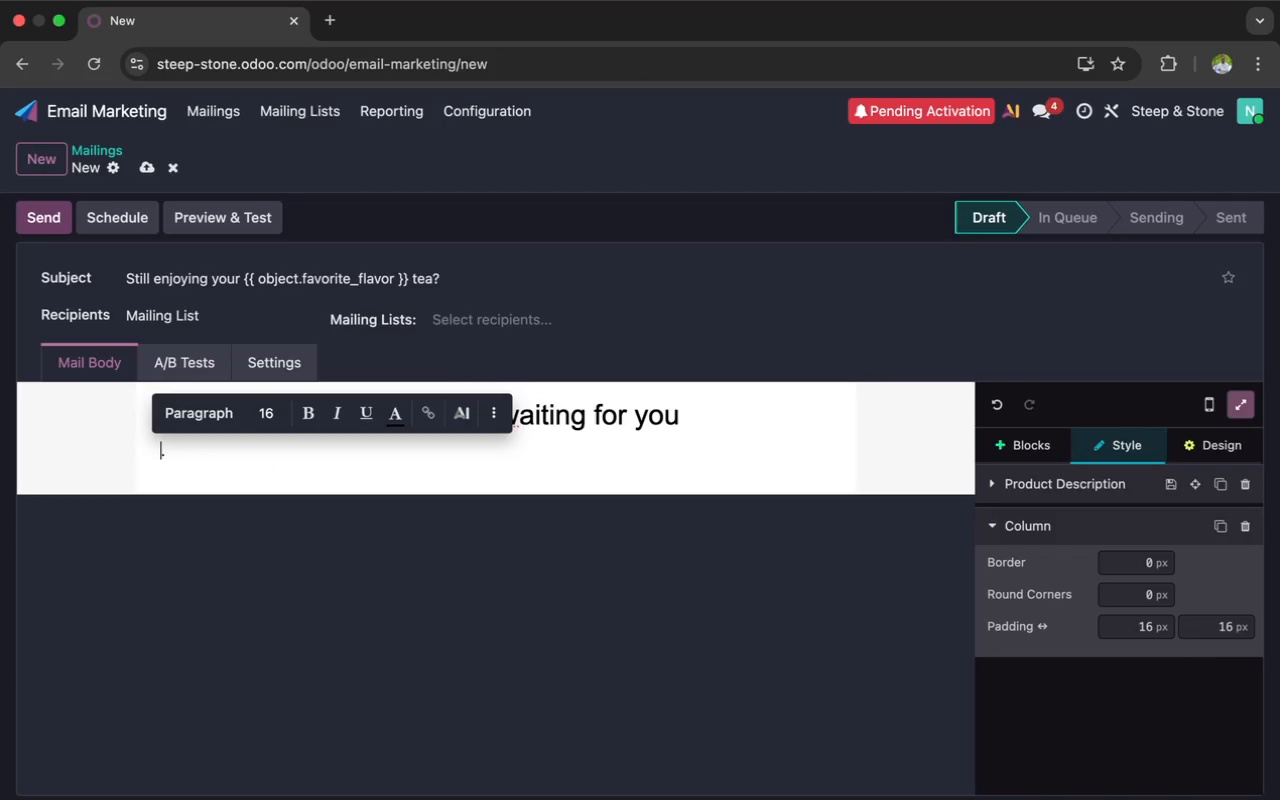 
key(Space)
 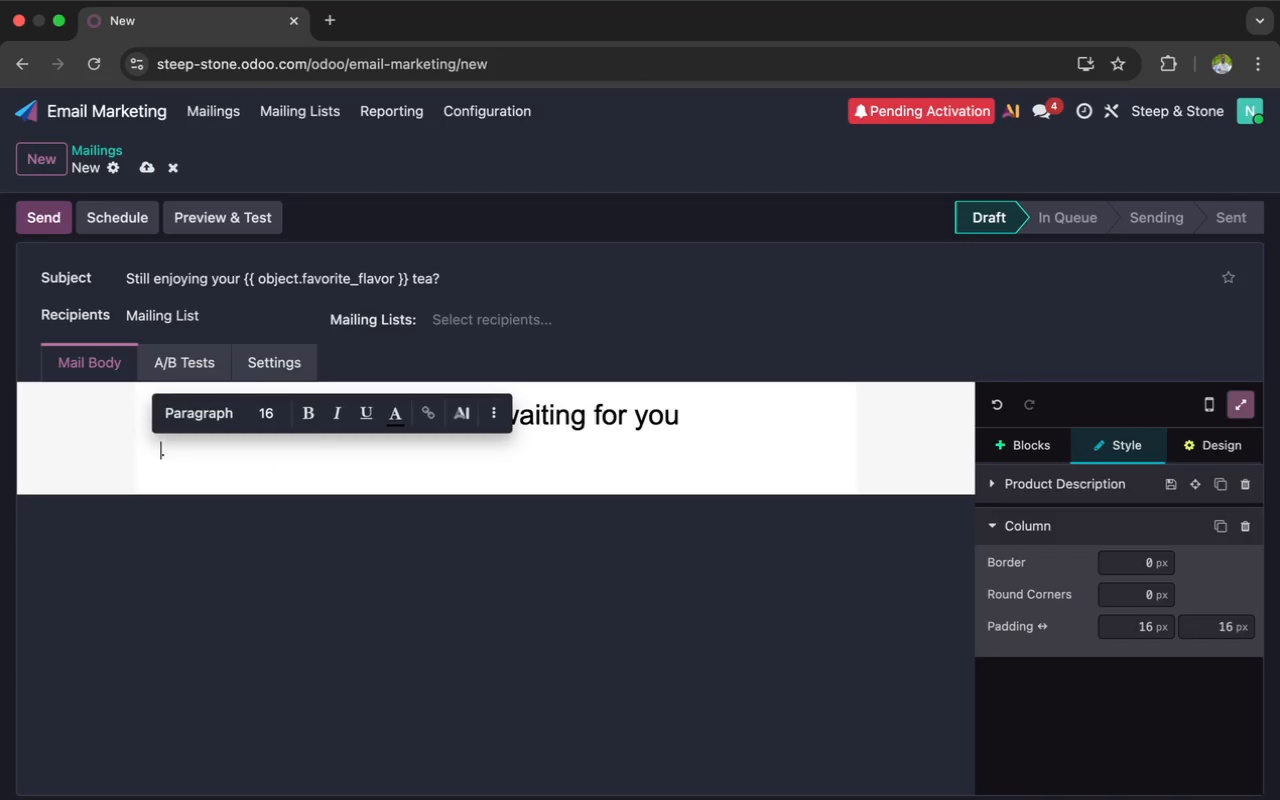 
key(ArrowRight)
 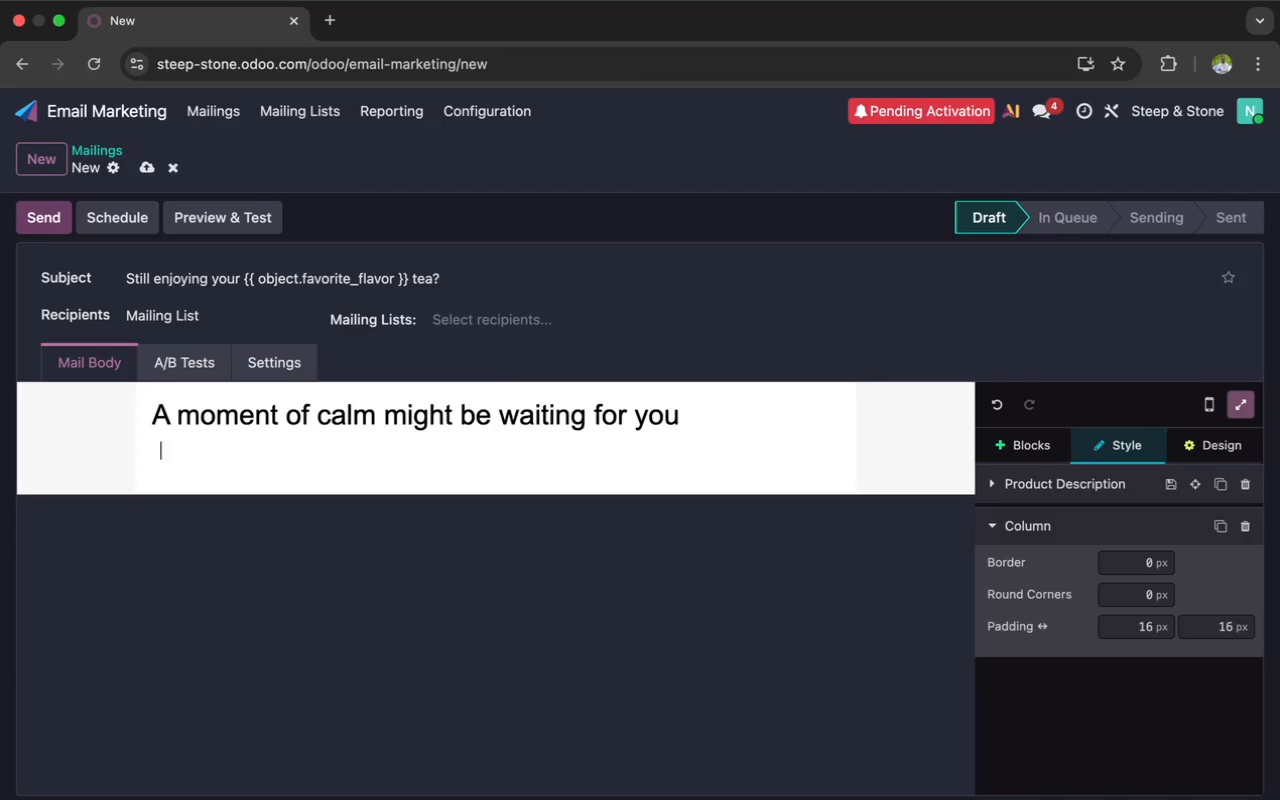 
key(Backspace)
 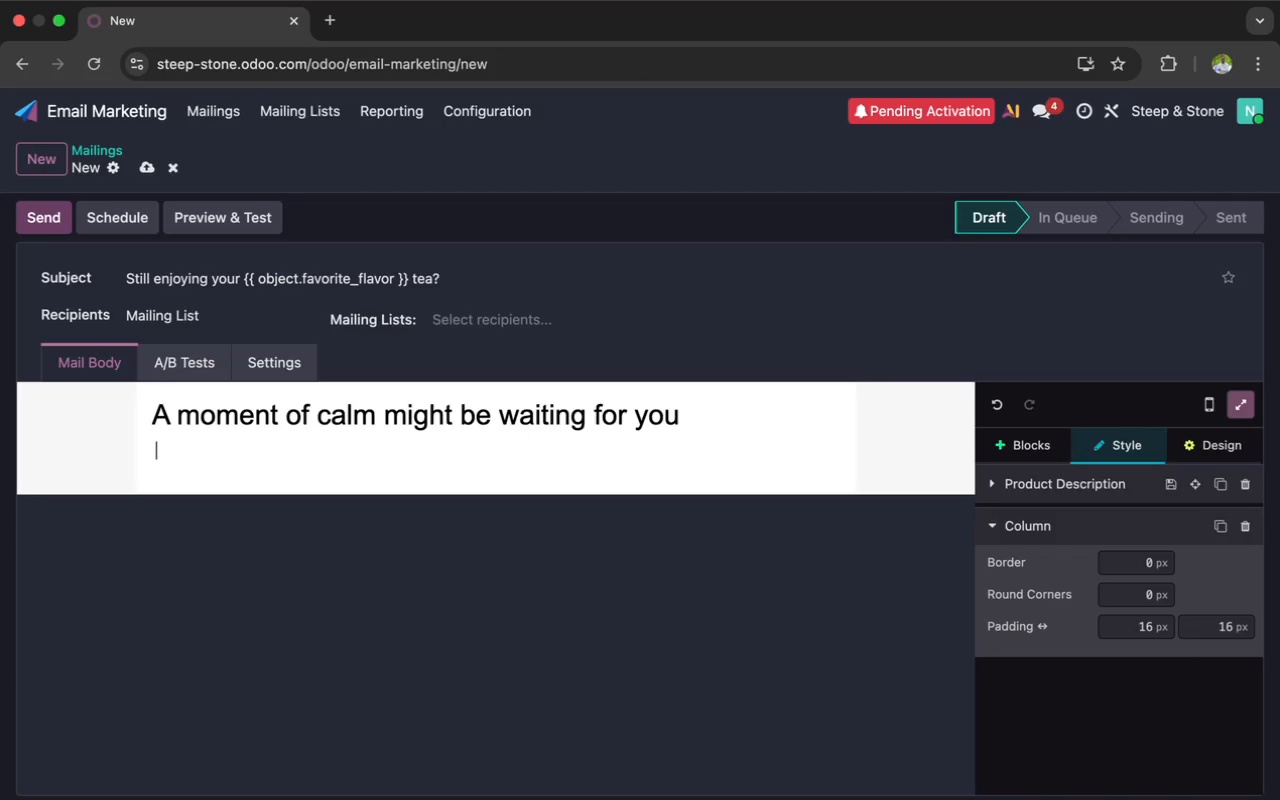 
key(Backspace)
 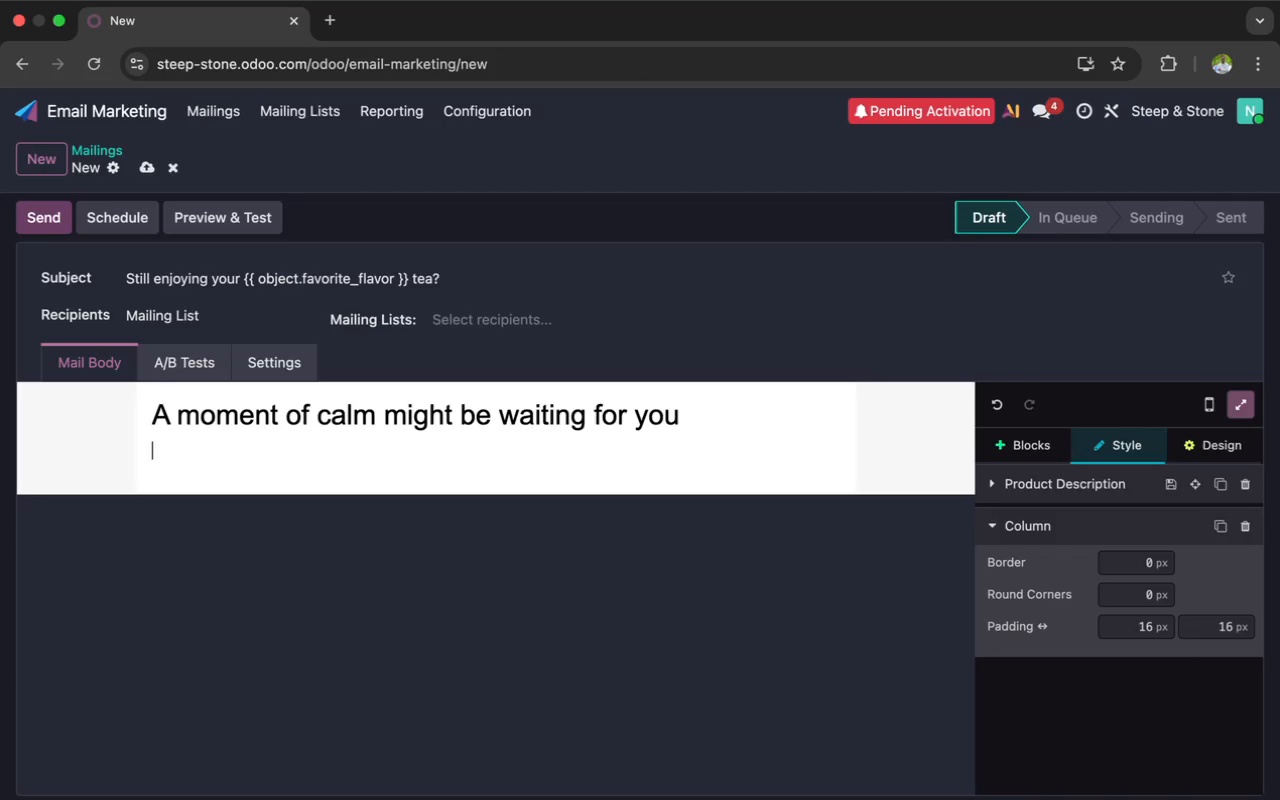 
key(Backspace)
 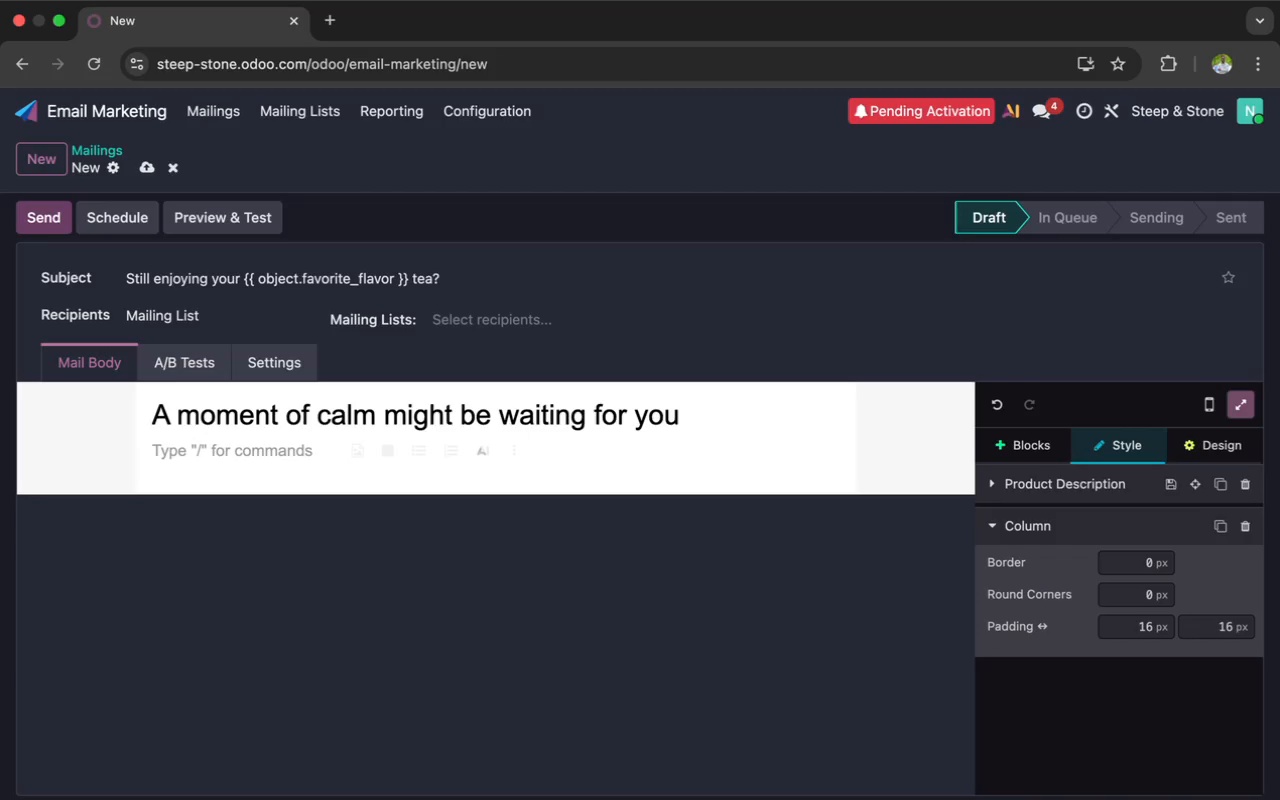 
wait(9.87)
 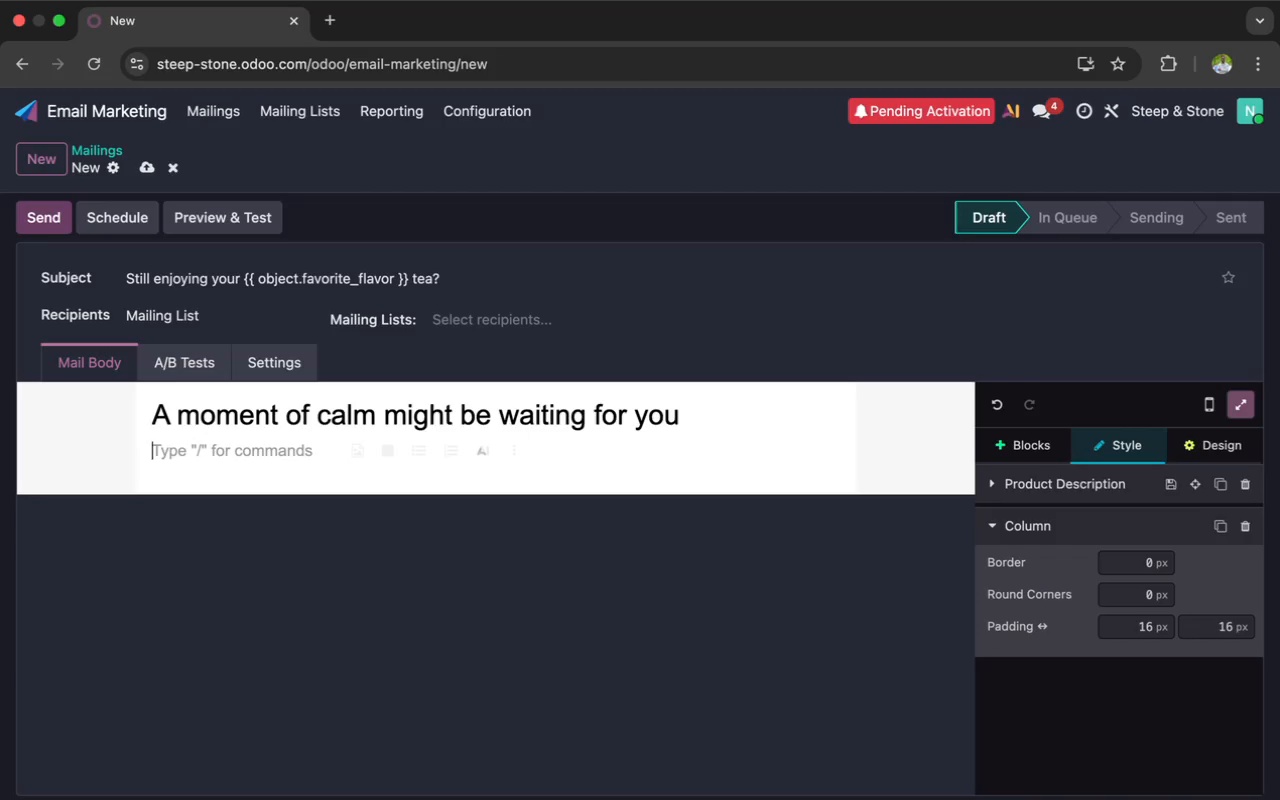 
type(Hi {{ object.name }},)
 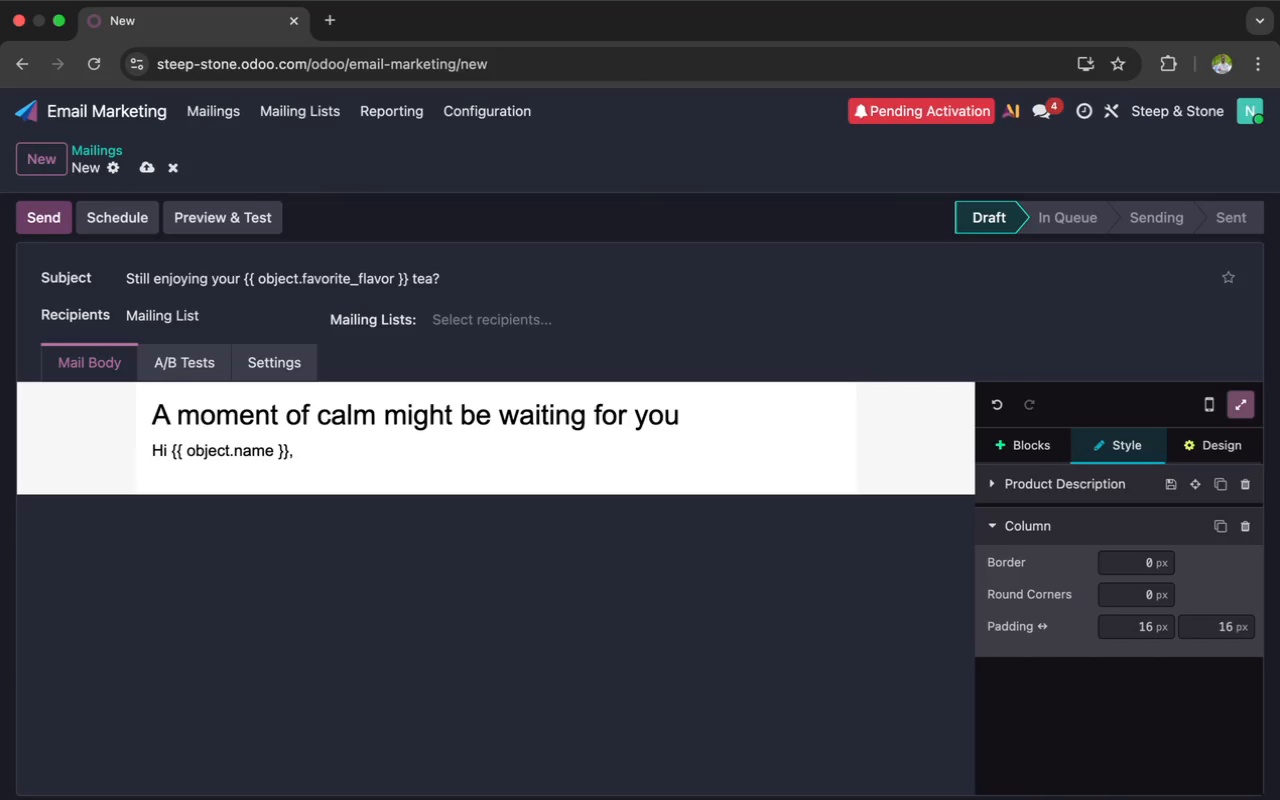 
key(Enter)
 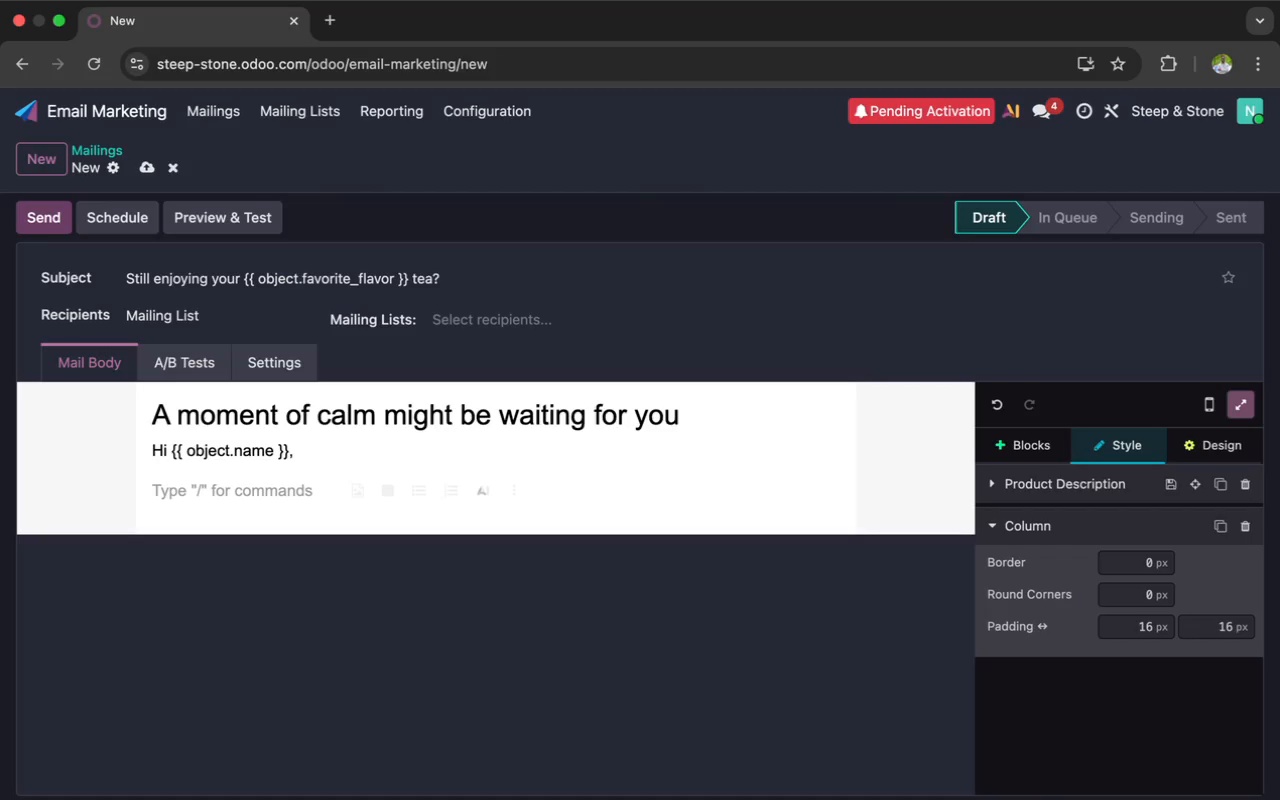 
wait(15.71)
 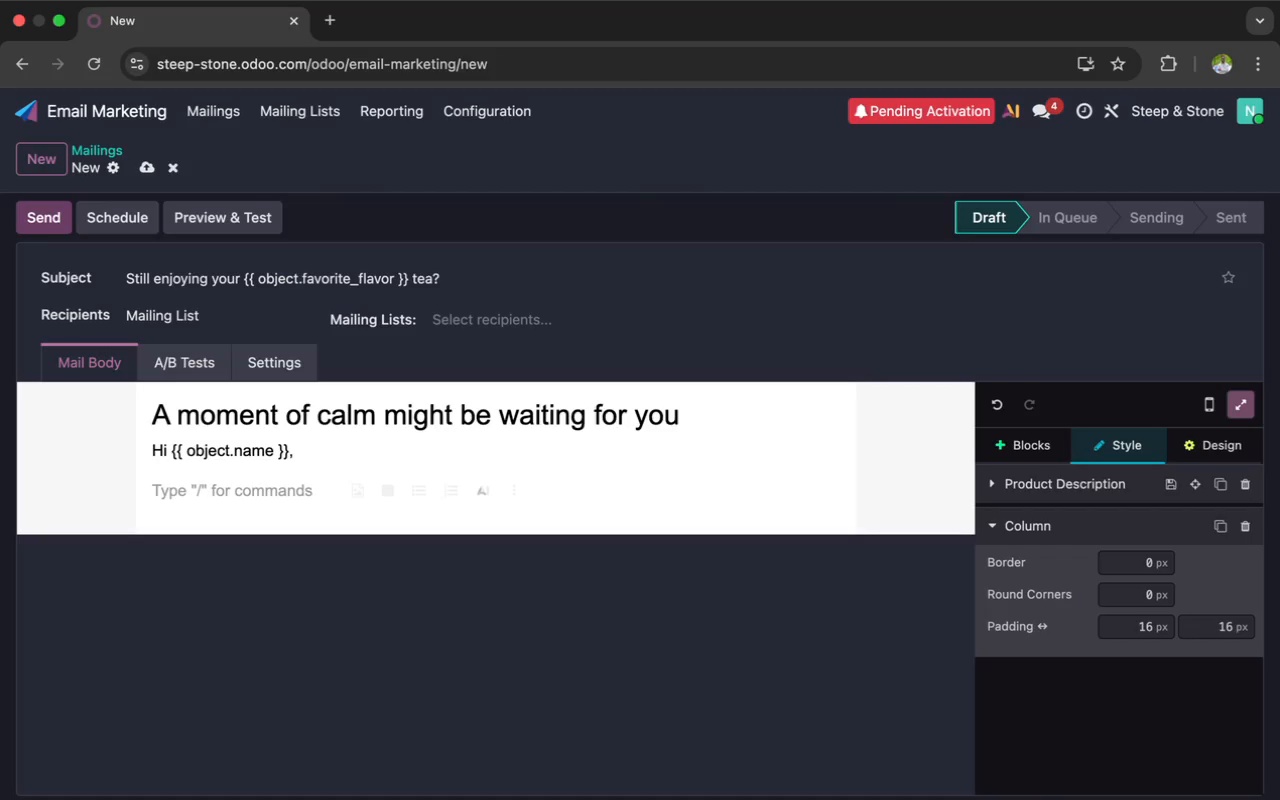 
type(It's been a little while since your last tea ritual with us on {{ object.last_purchase_date }} - and we just wanted to chech in.)
 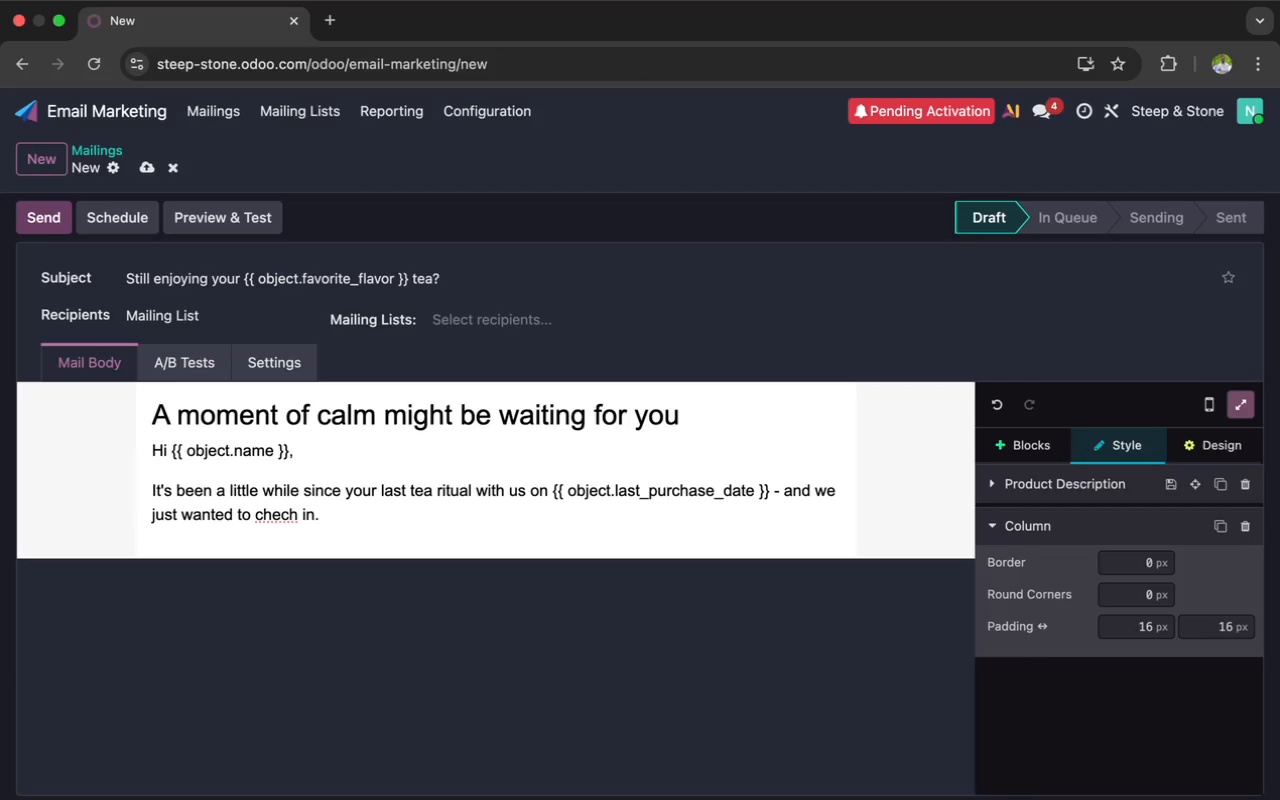 
key(Enter)
 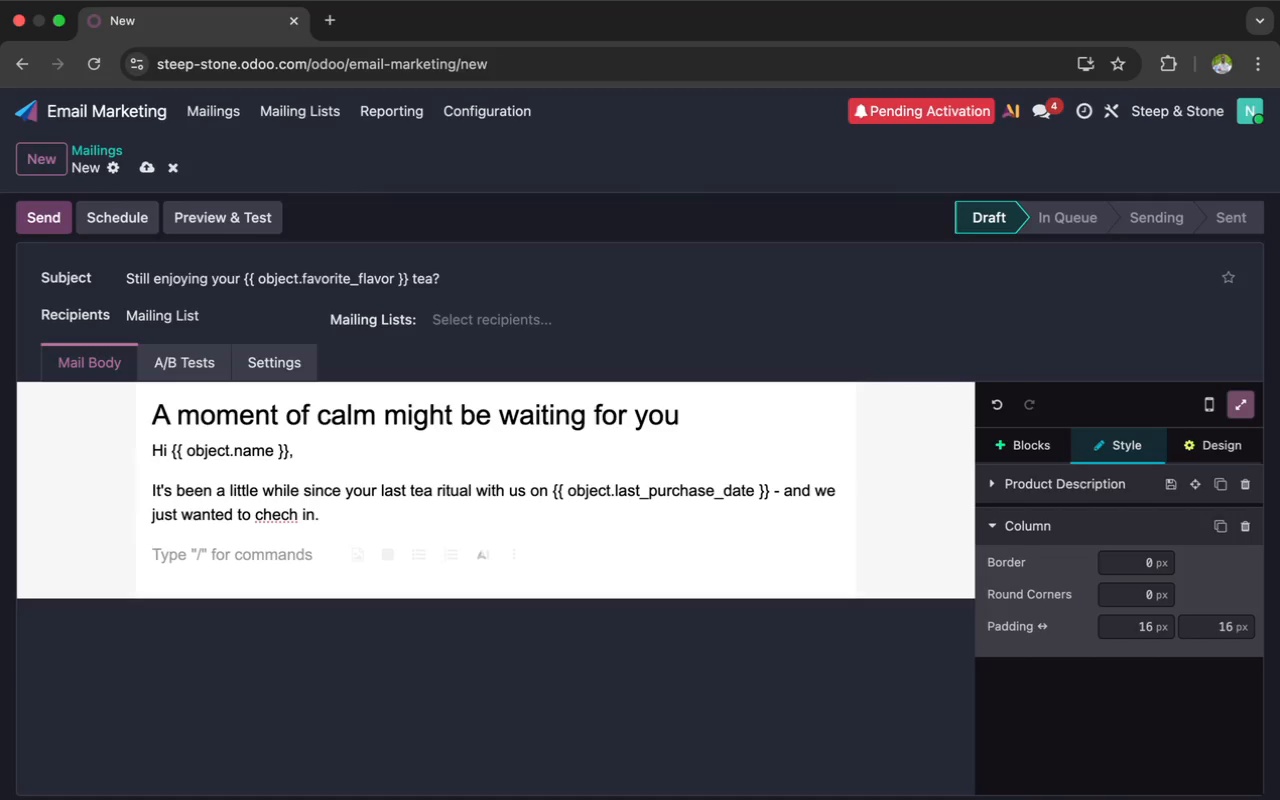 
type(There's something special abouta quiet moment with a cup of your favorite {{ object.favorite_flavor }} and we've been carefully crafting fresh batches just in case you're running low.)
 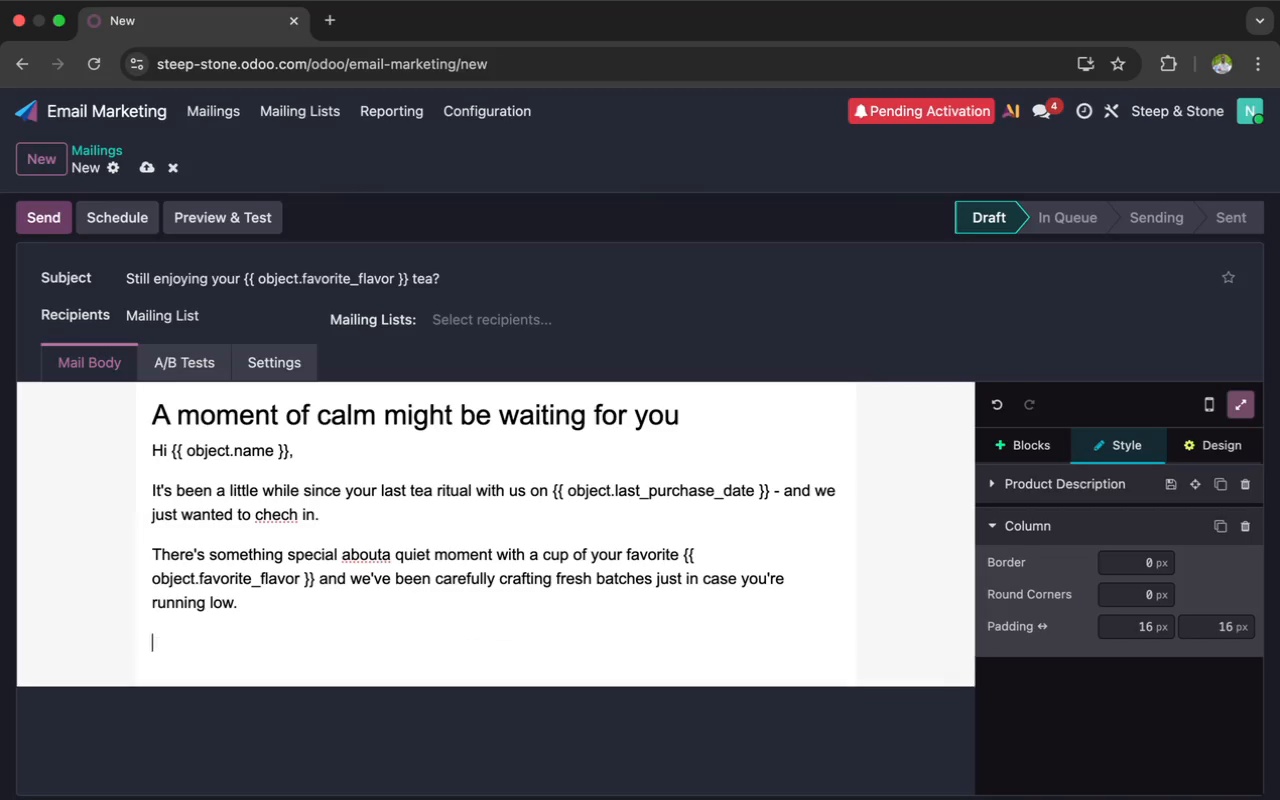 
 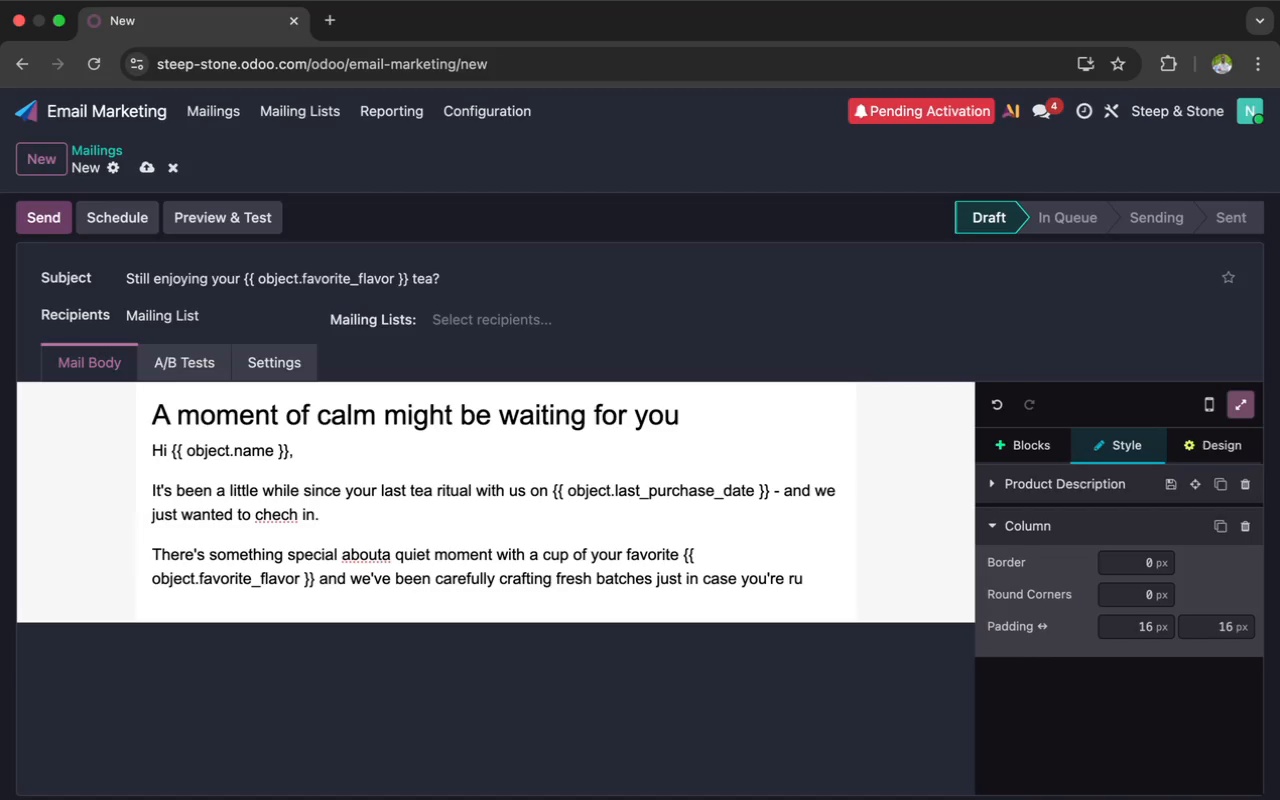 
key(Enter)
 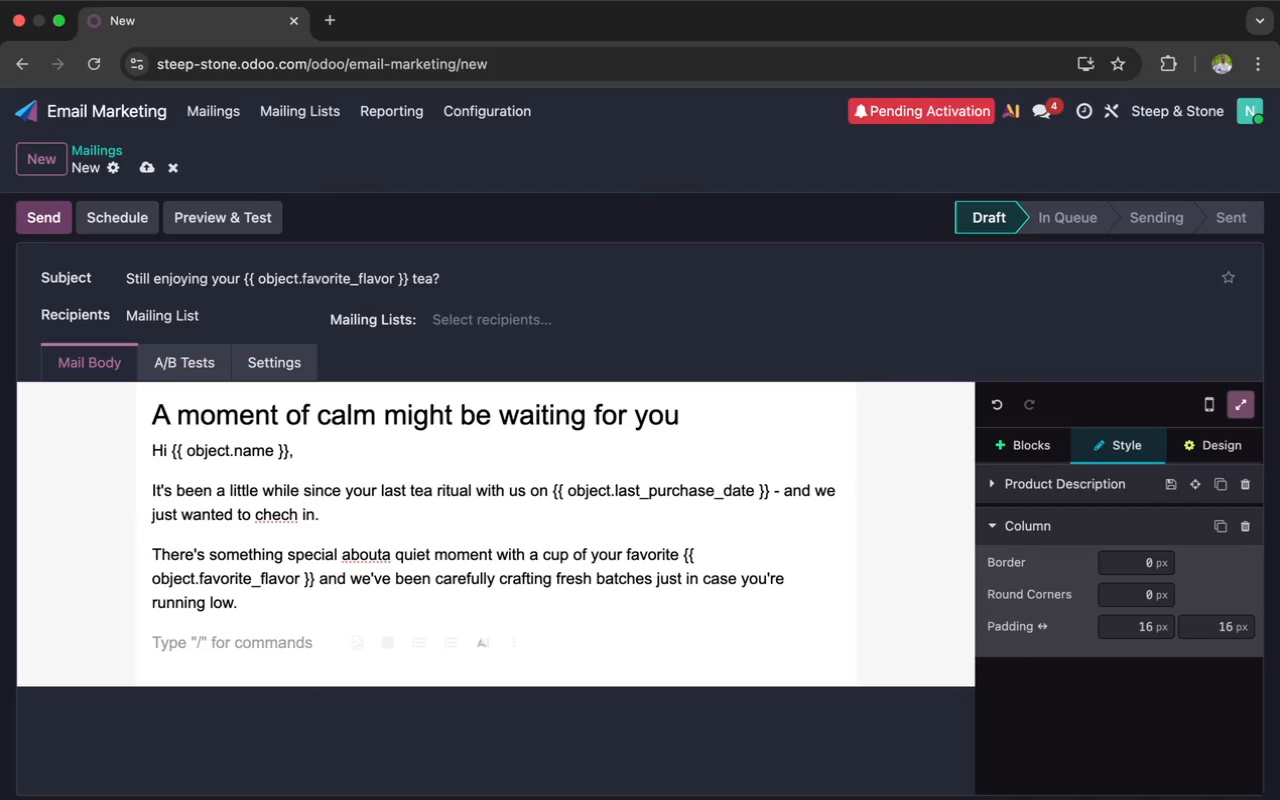 
type(If your teashelf is feeling empty we.)
key(Backspace)
type('d love to prepare something just for you.)
 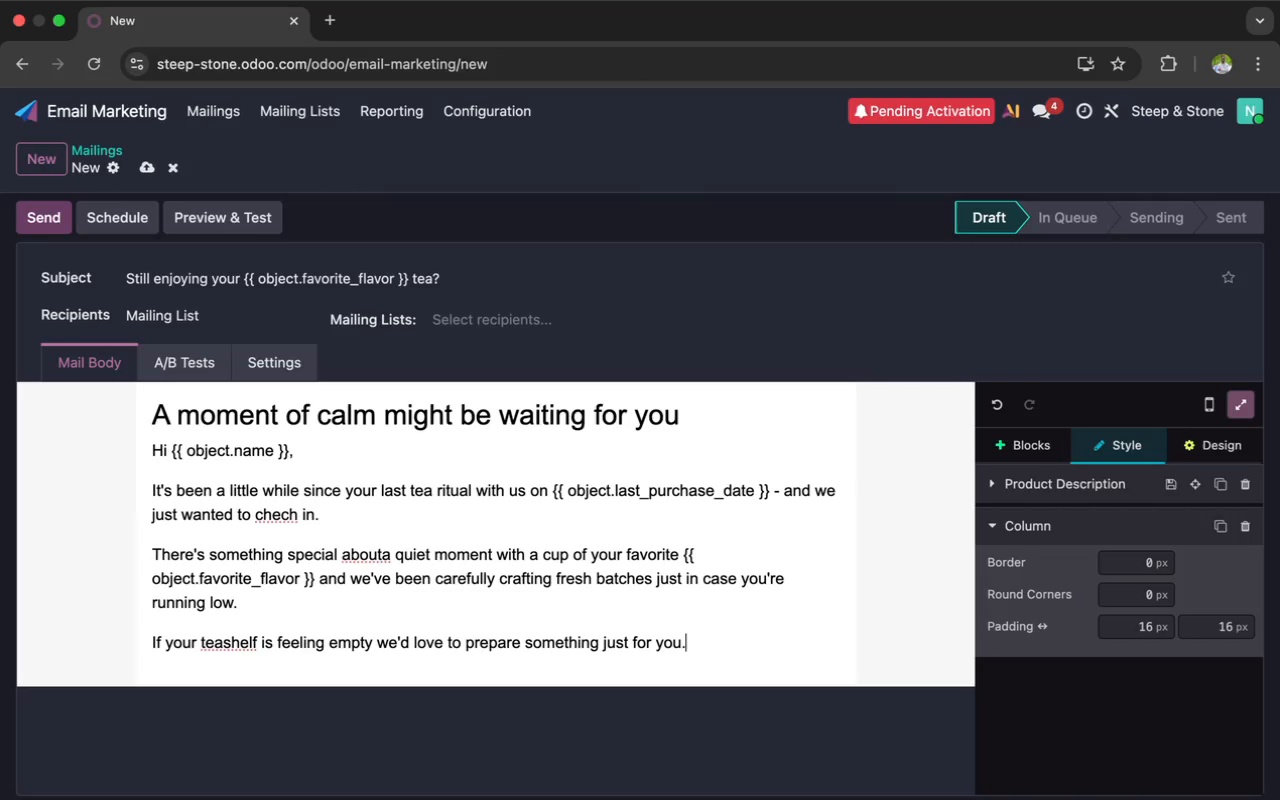 
key(Enter)
 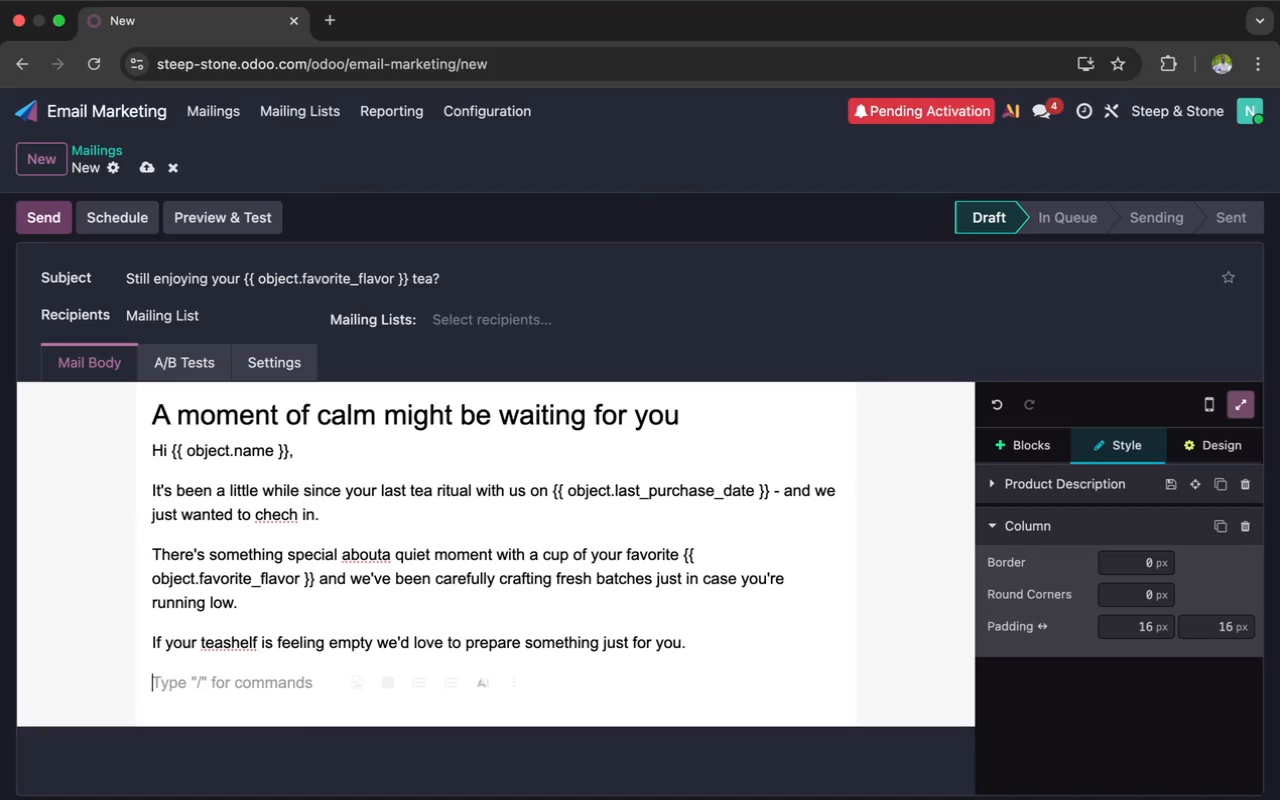 
type(Refill your tea ritual)
 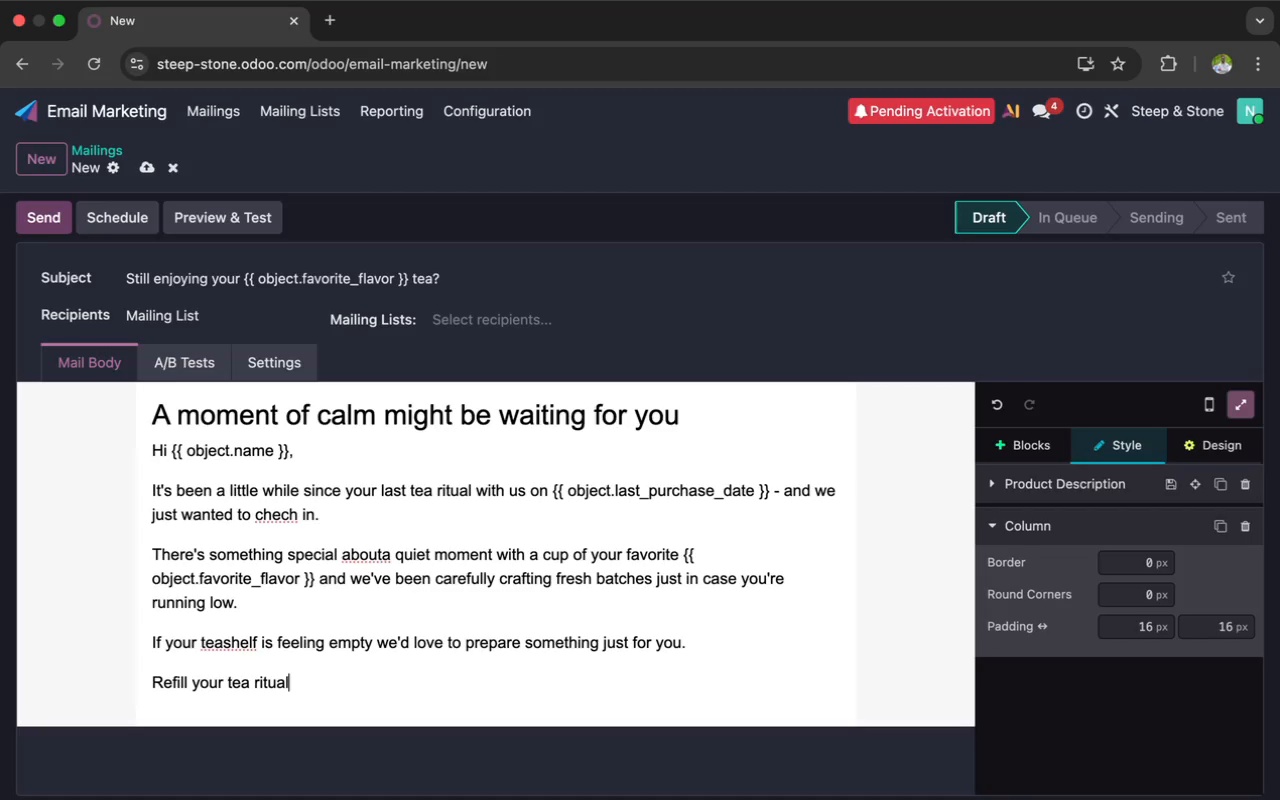 
key(Enter)
 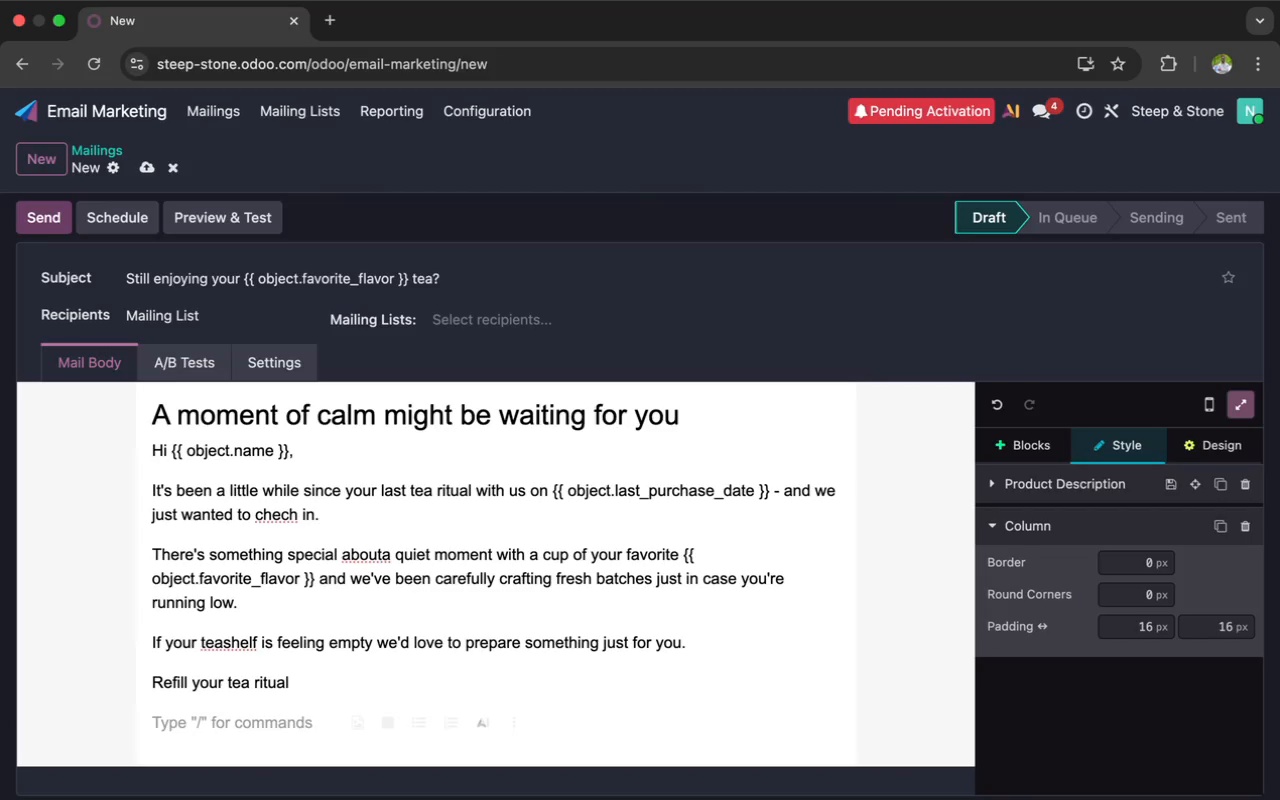 
type(With warmth,)
 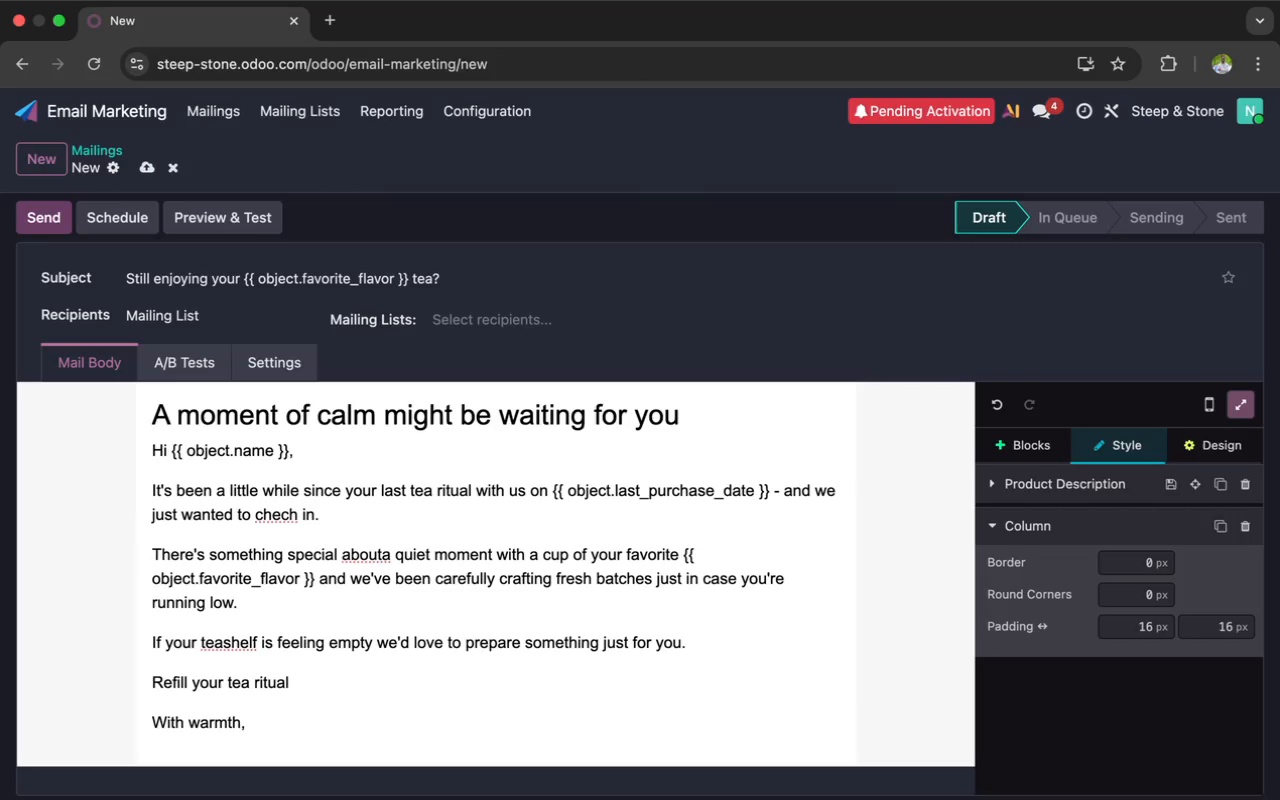 
key(Enter)
 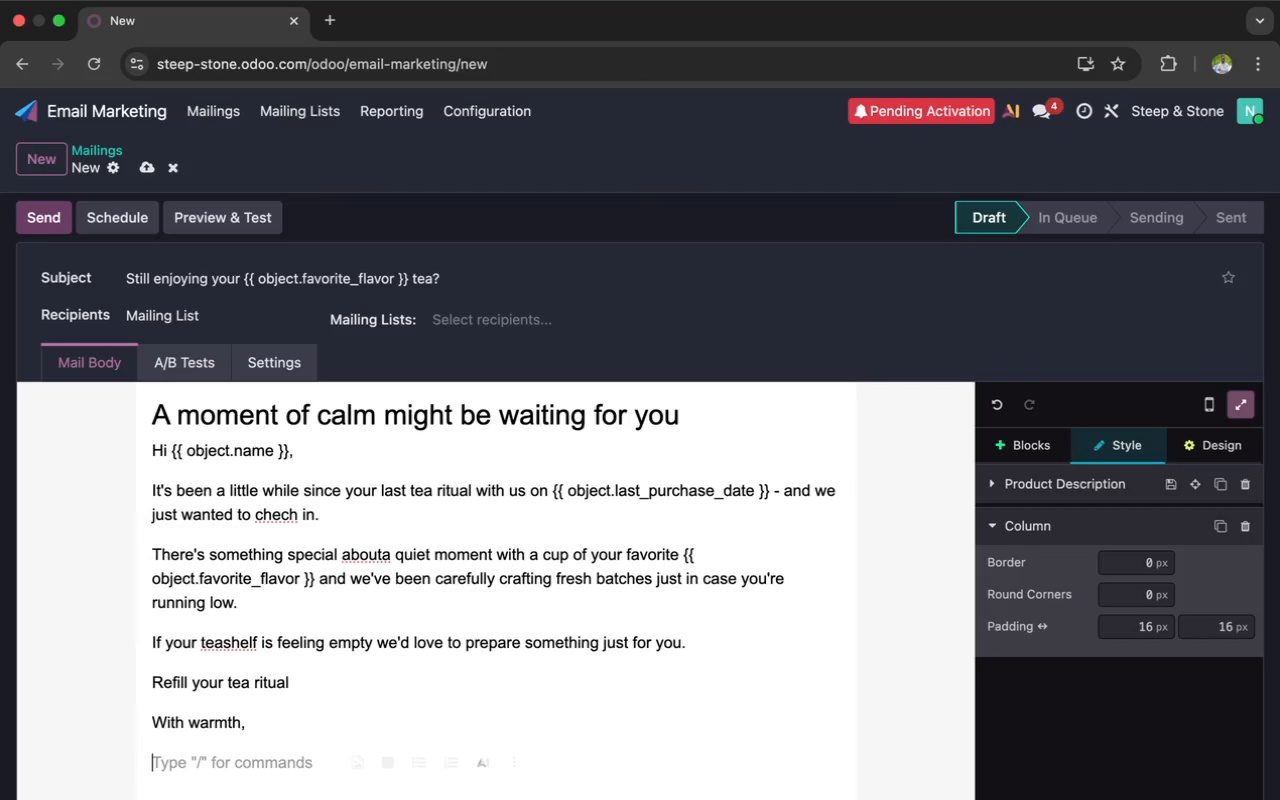 
type(Steep & Stone Handcrafted ceramics & organic loose-leaf tea)
 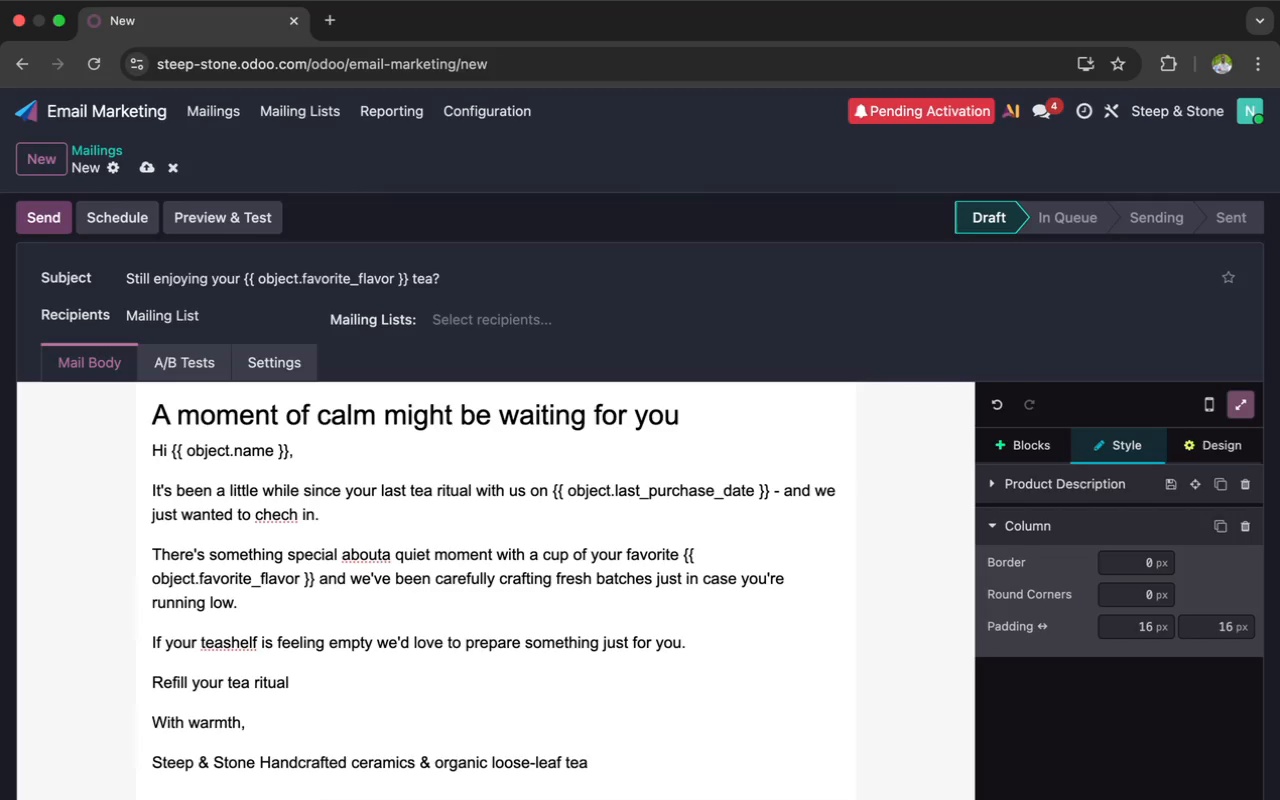 
wait(5.58)
 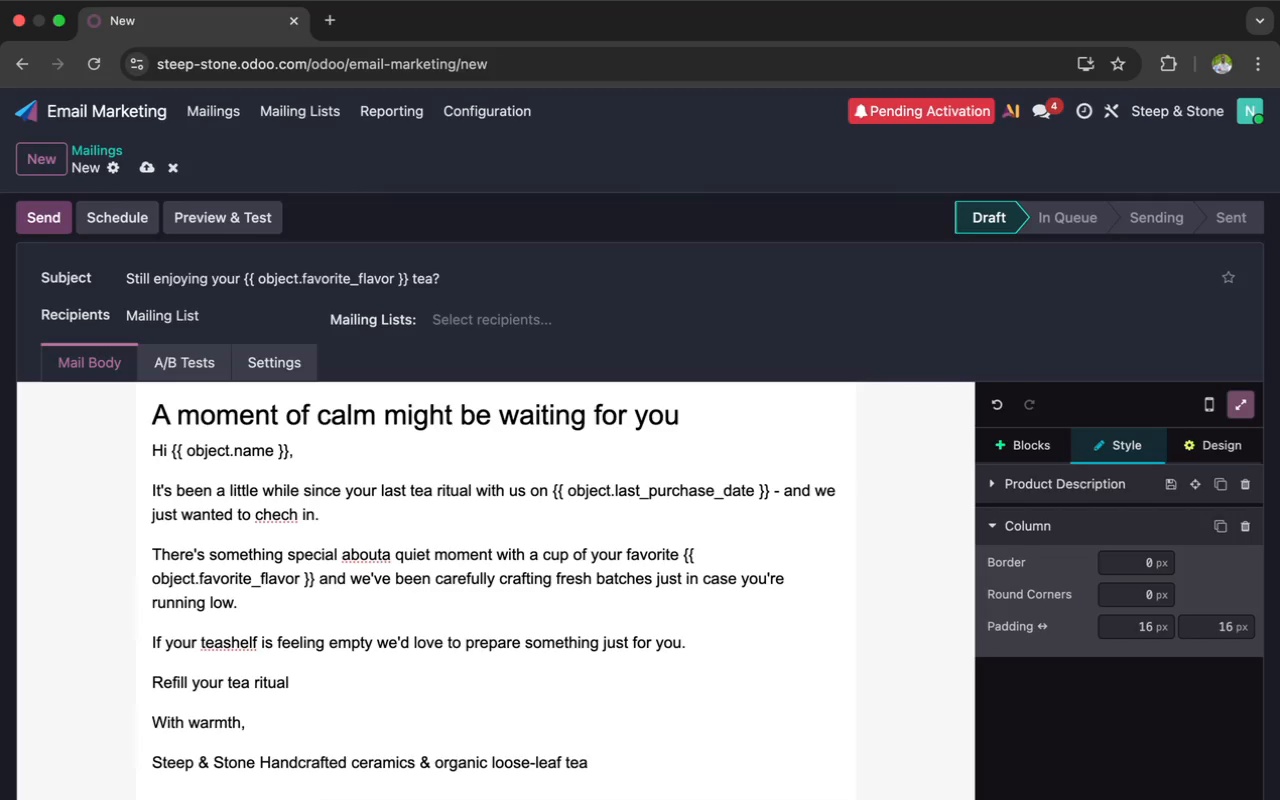 
scroll: coordinate [267, 640], scroll_direction: down, amount: 10.0
 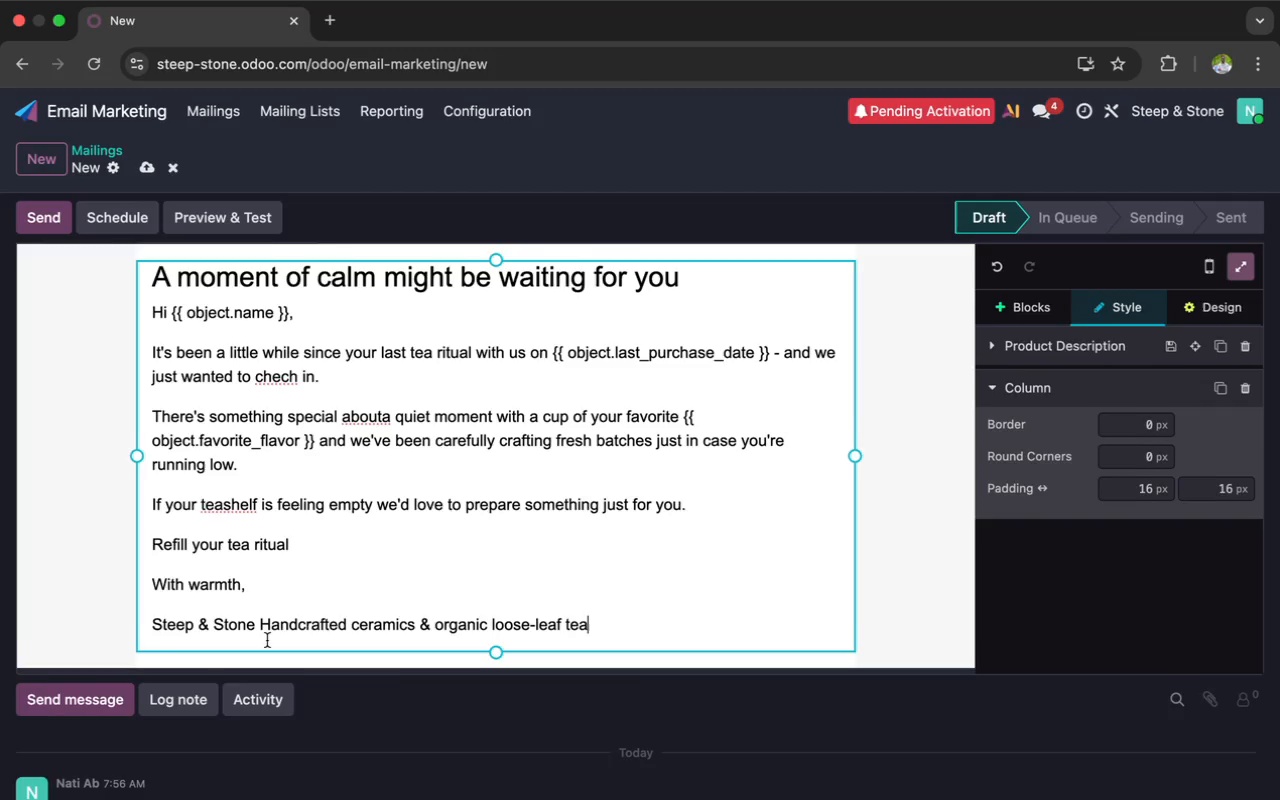 
scroll: coordinate [267, 640], scroll_direction: up, amount: 7.0
 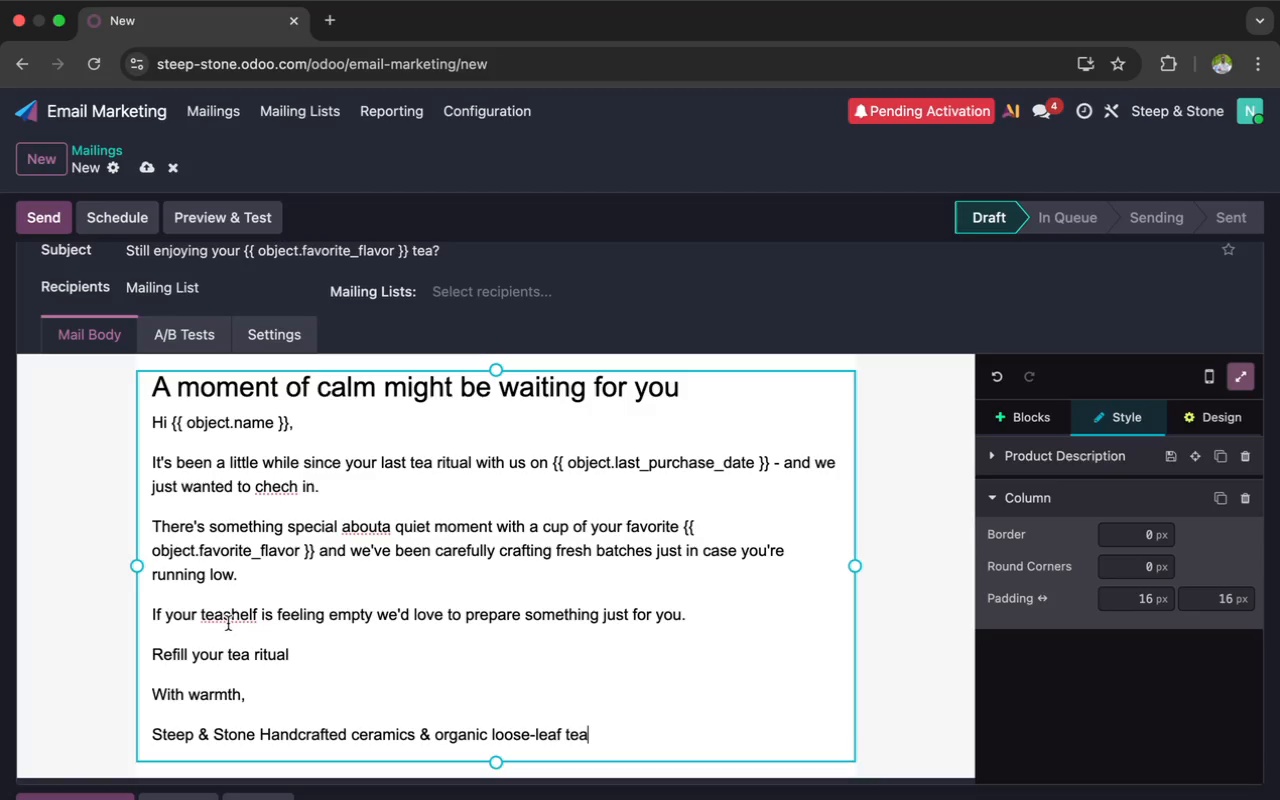 
left_click([226, 620])
 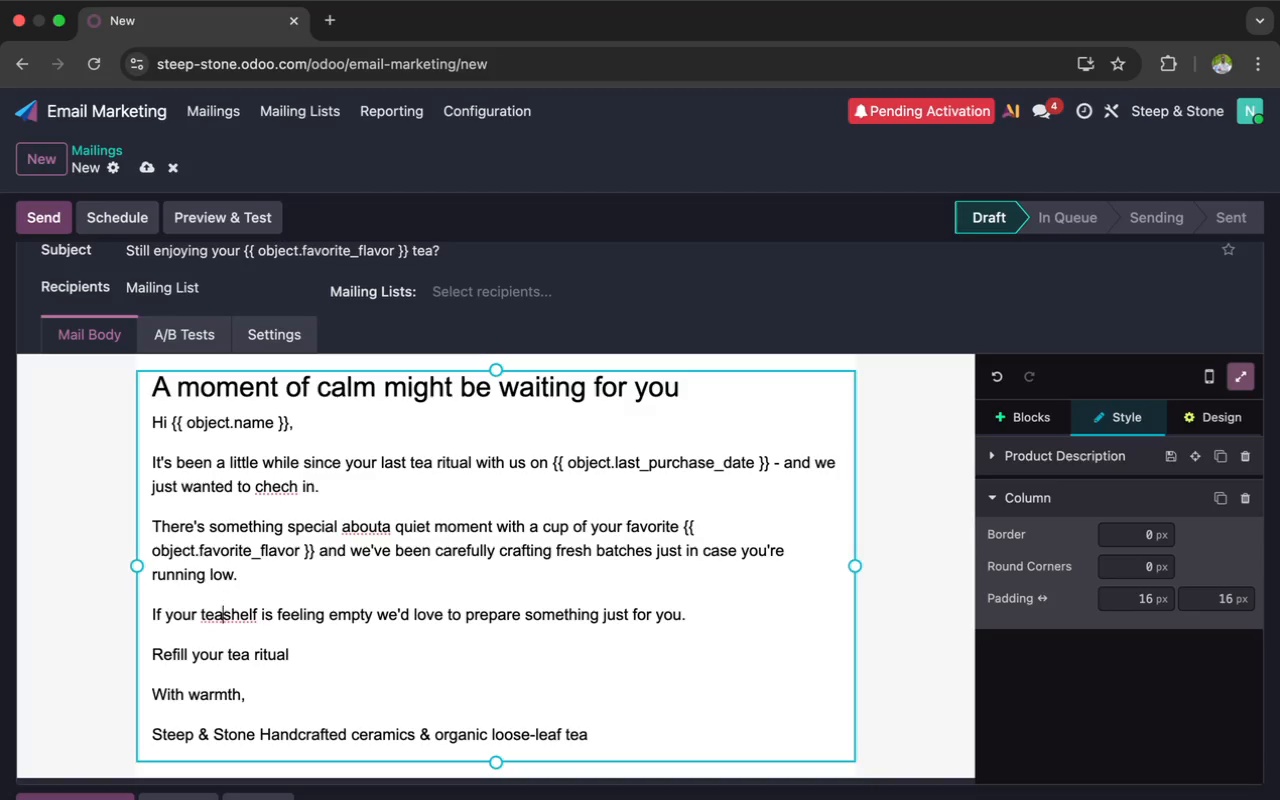 
key(Space)
 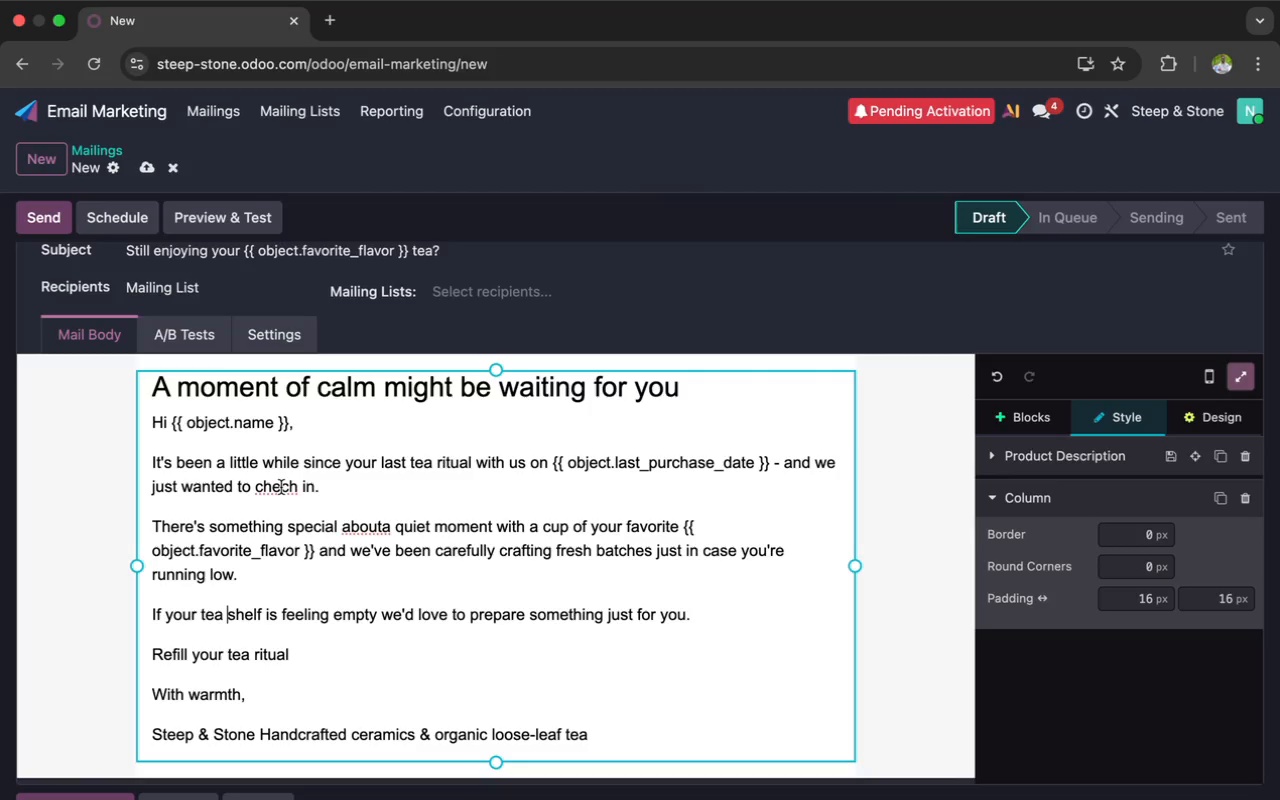 
wait(18.02)
 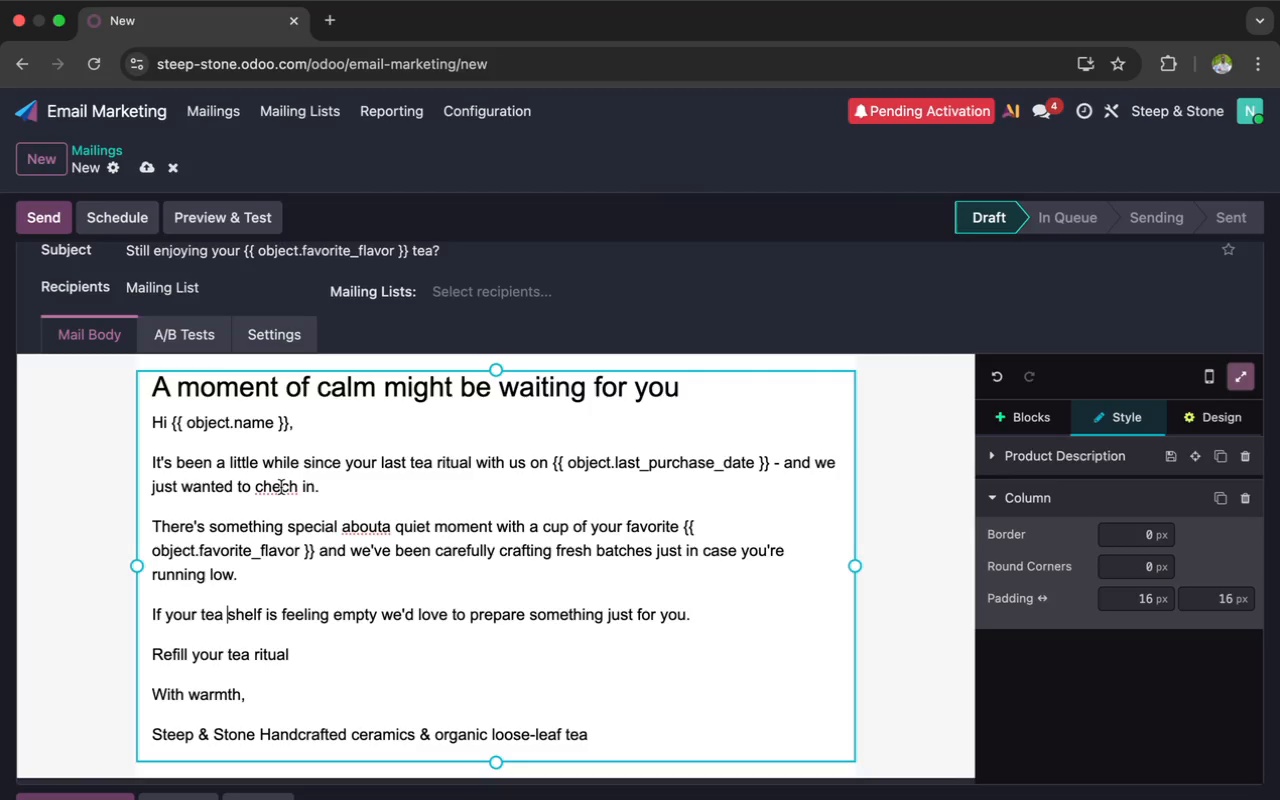 
left_click([299, 491])
 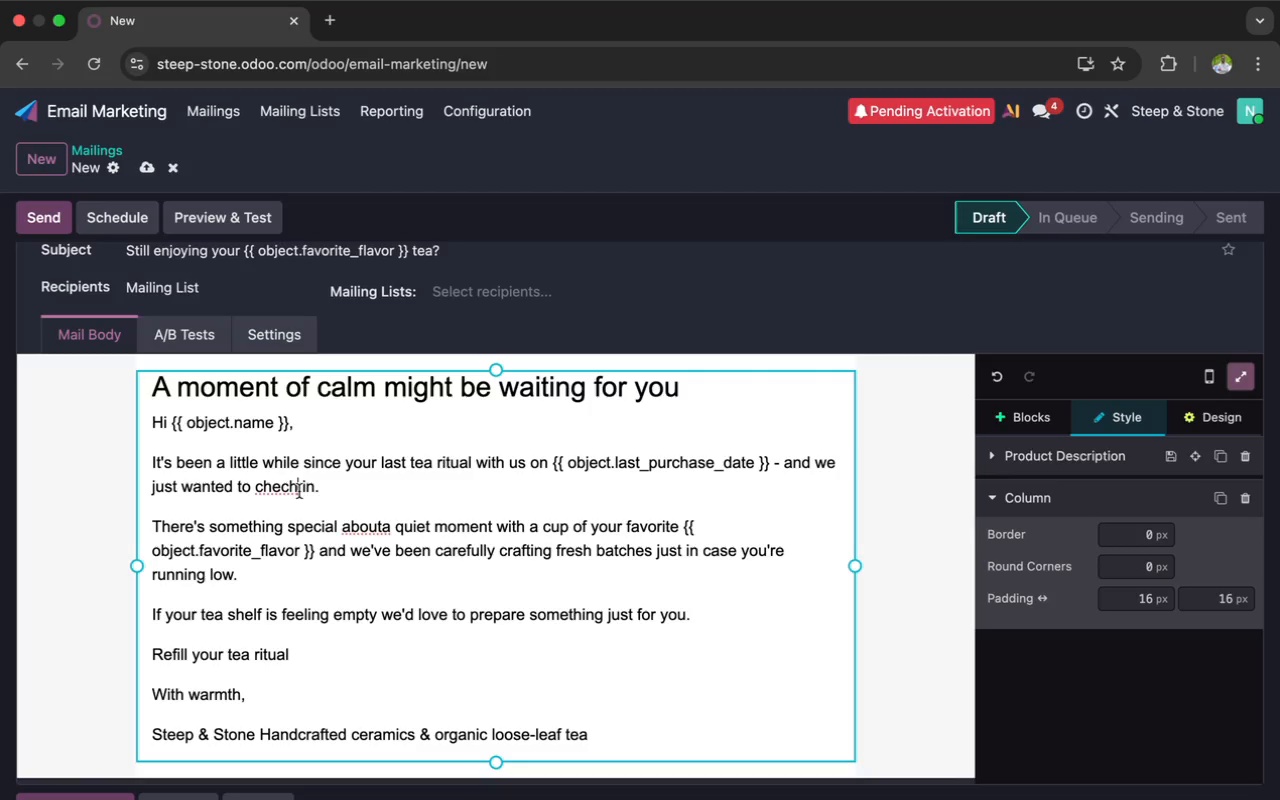 
key(Backspace)
 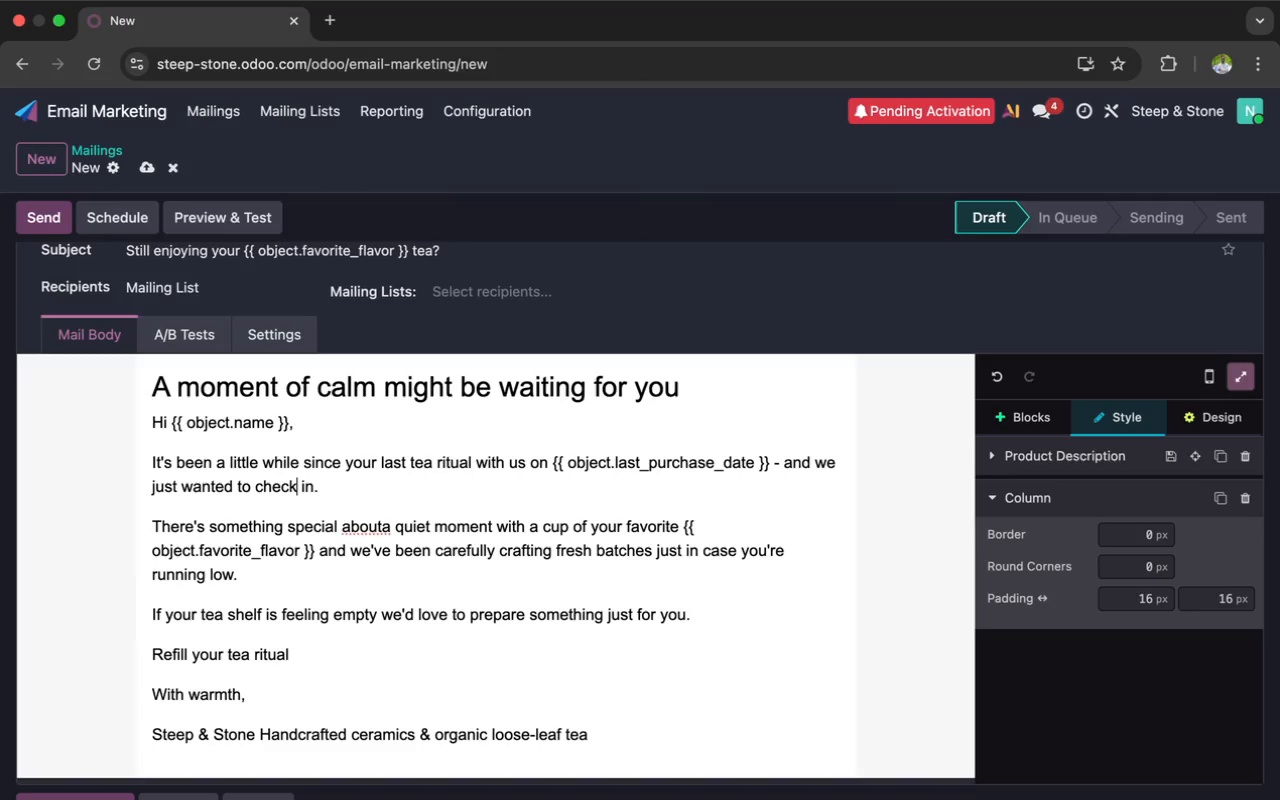 
key(K)
 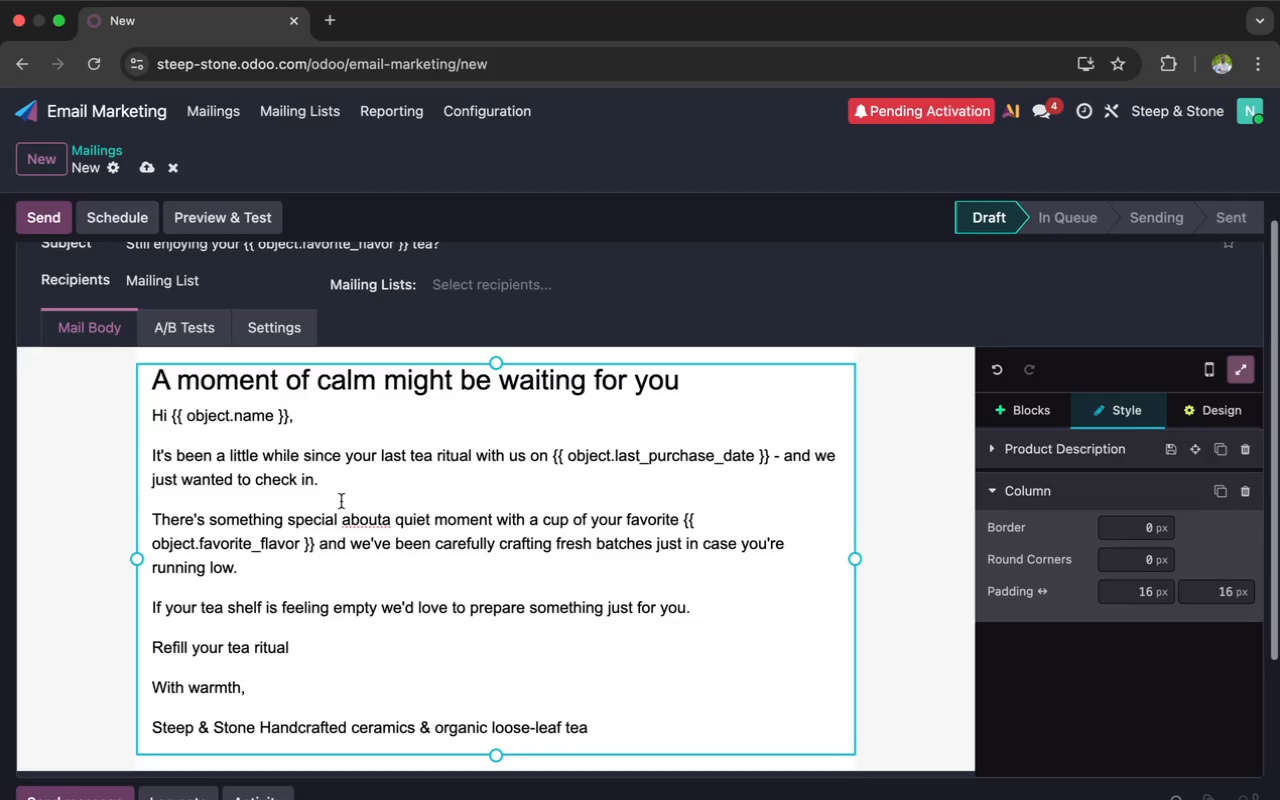 
wait(7.53)
 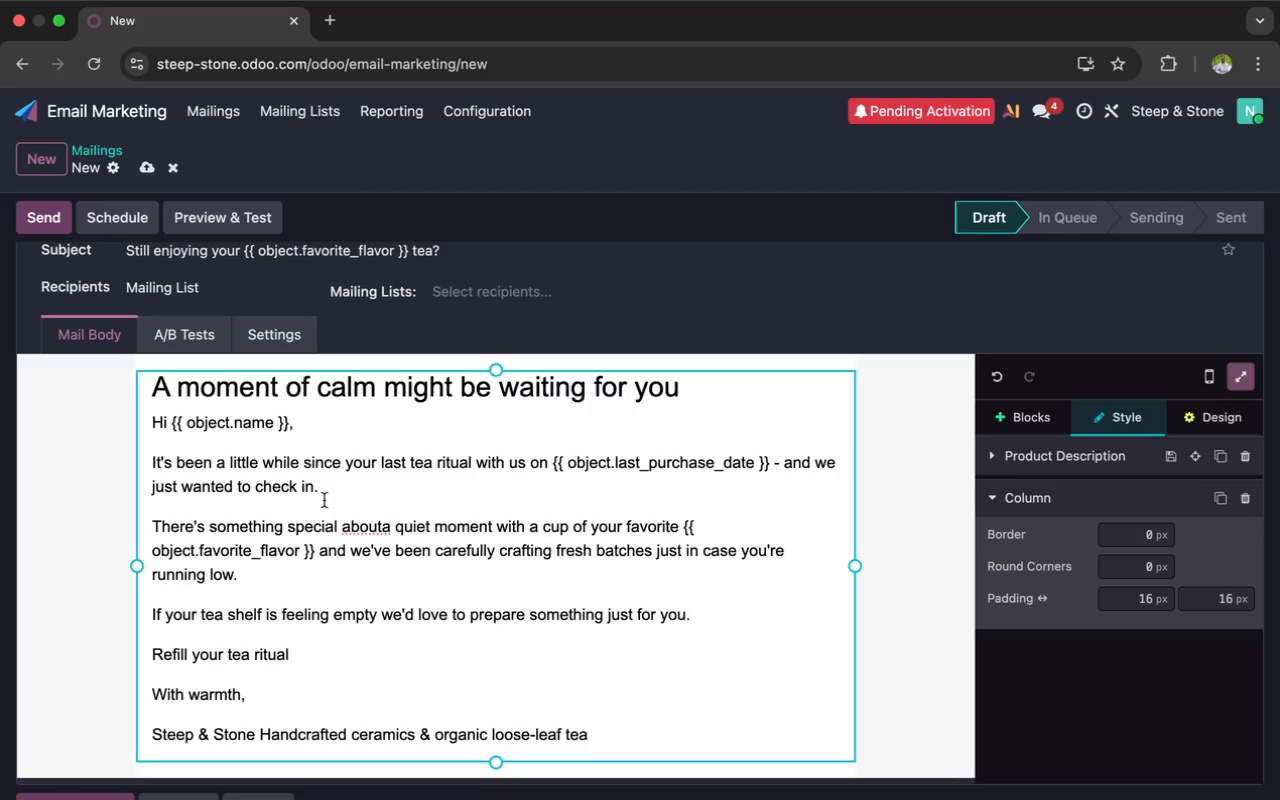 
left_click([387, 521])
 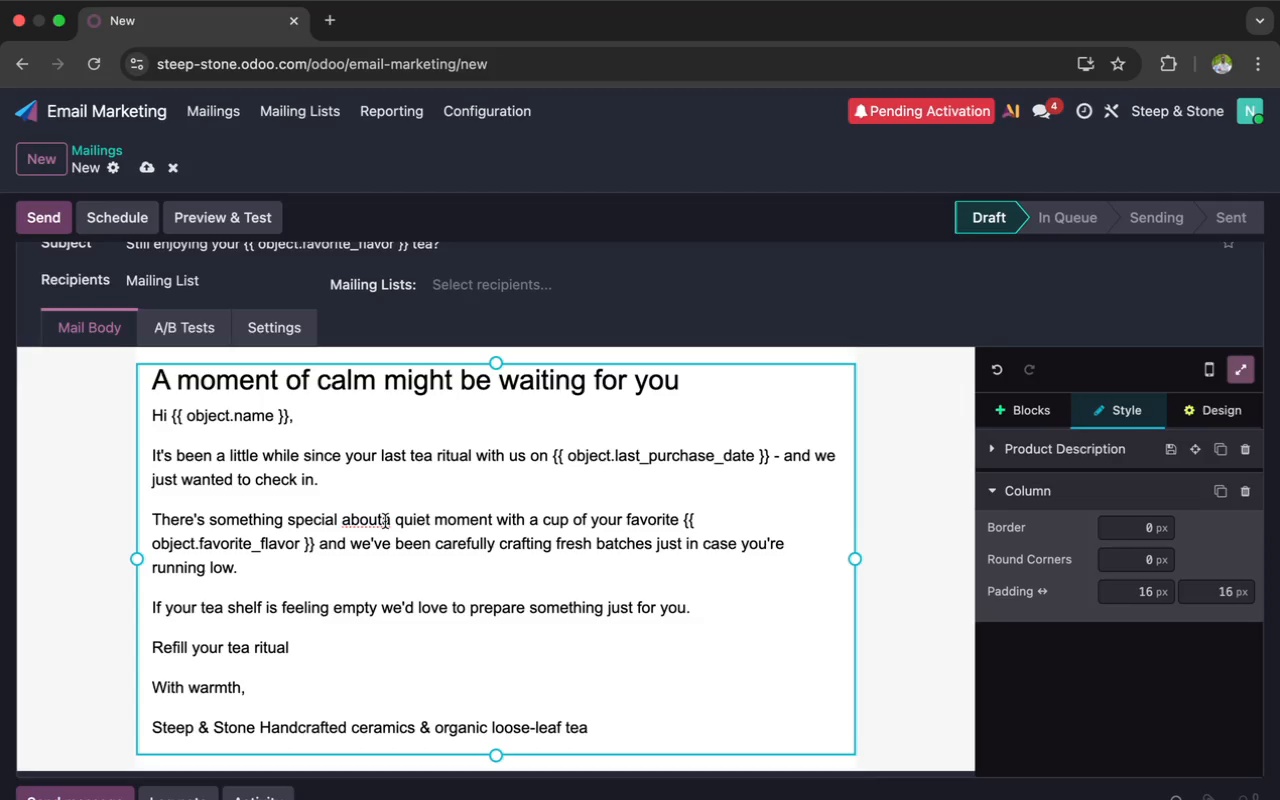 
left_click([385, 521])
 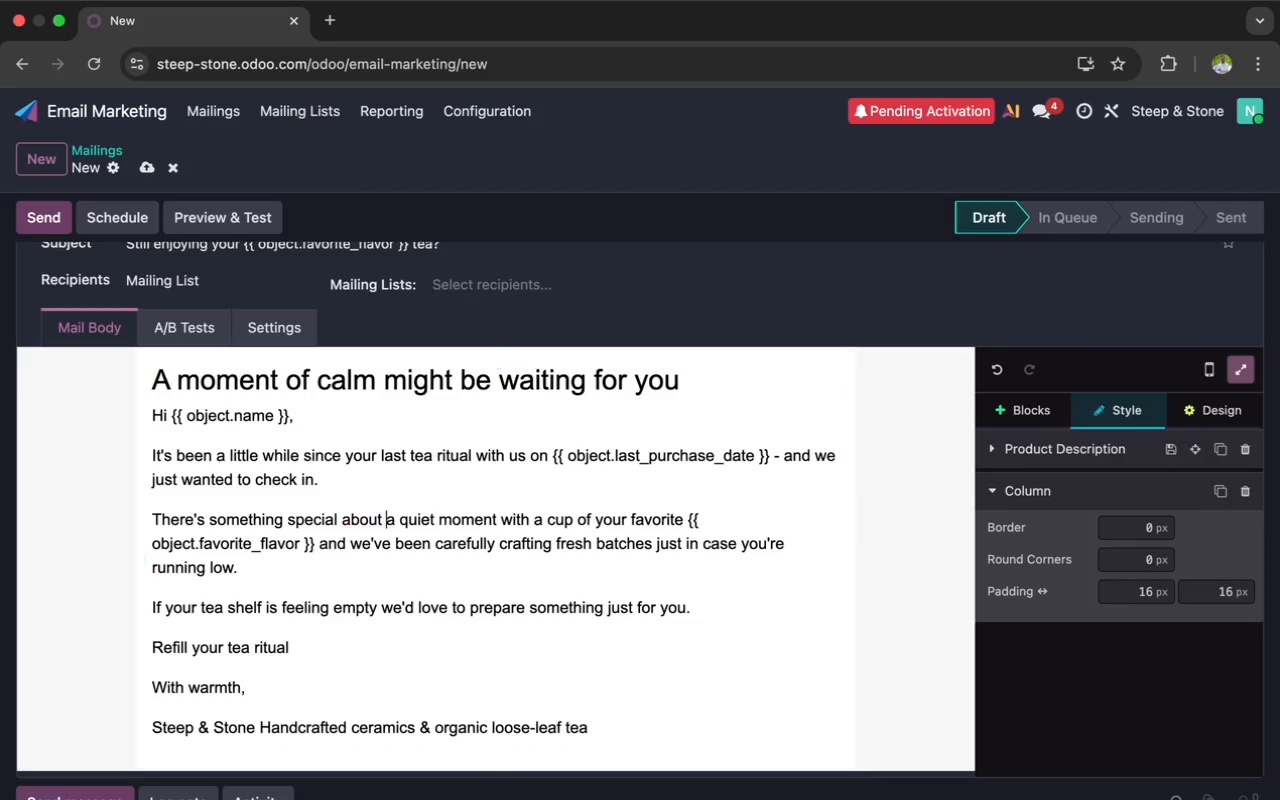 
key(Space)
 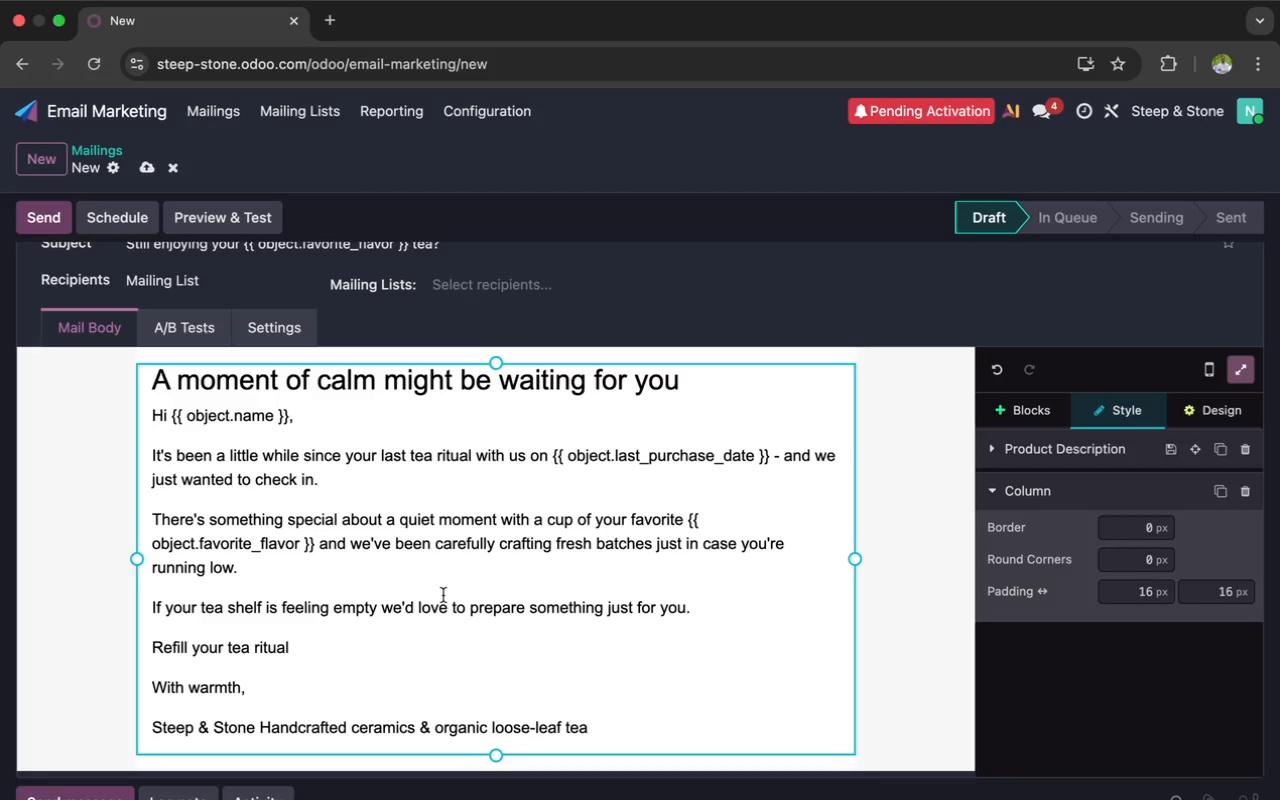 
scroll: coordinate [443, 595], scroll_direction: up, amount: 9.0
 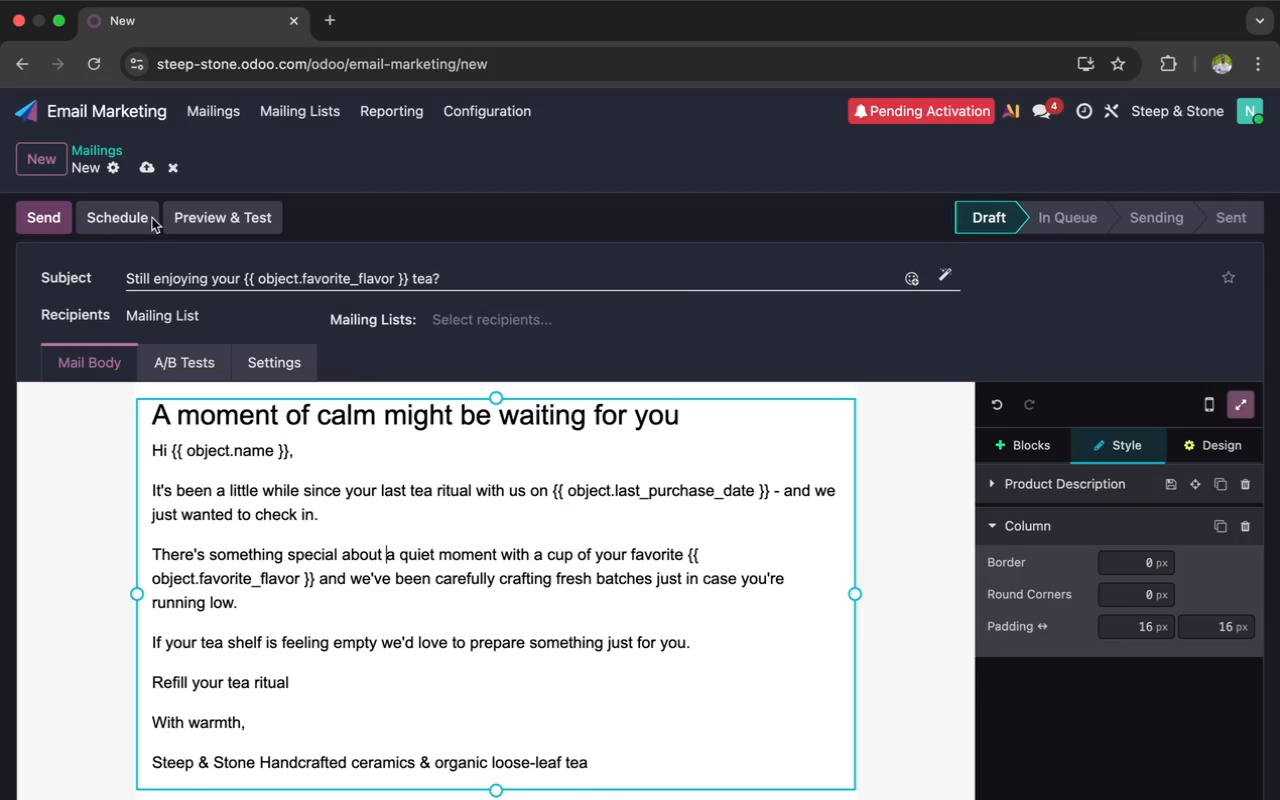 
left_click([143, 162])
 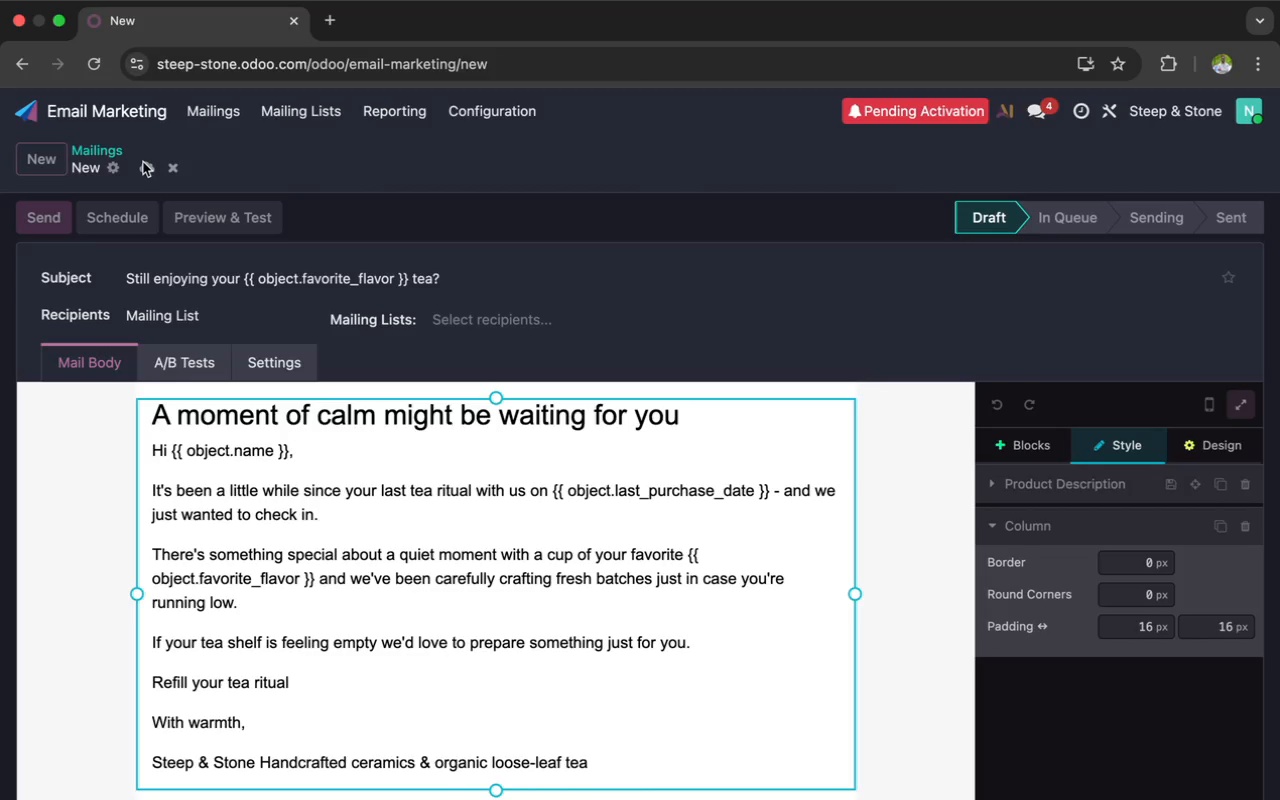 
mouse_move([120, 180])
 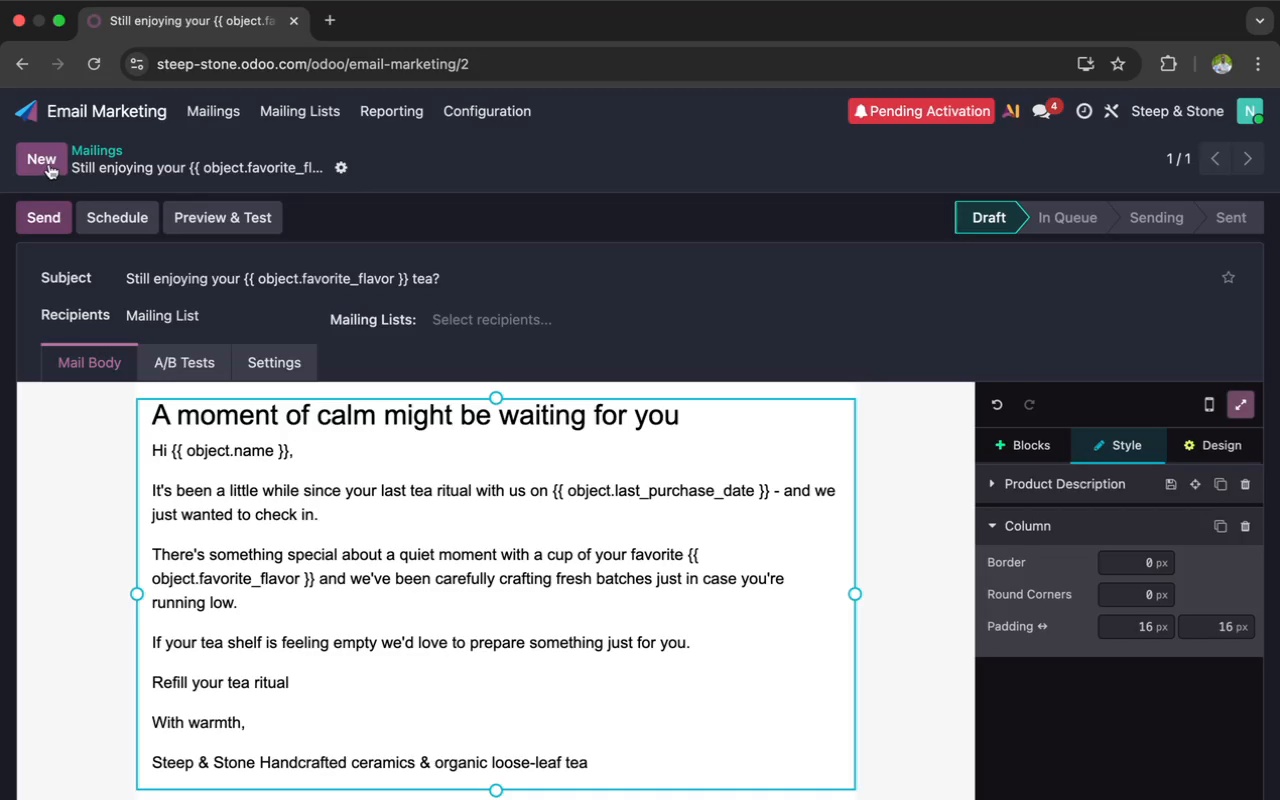 
left_click([48, 164])
 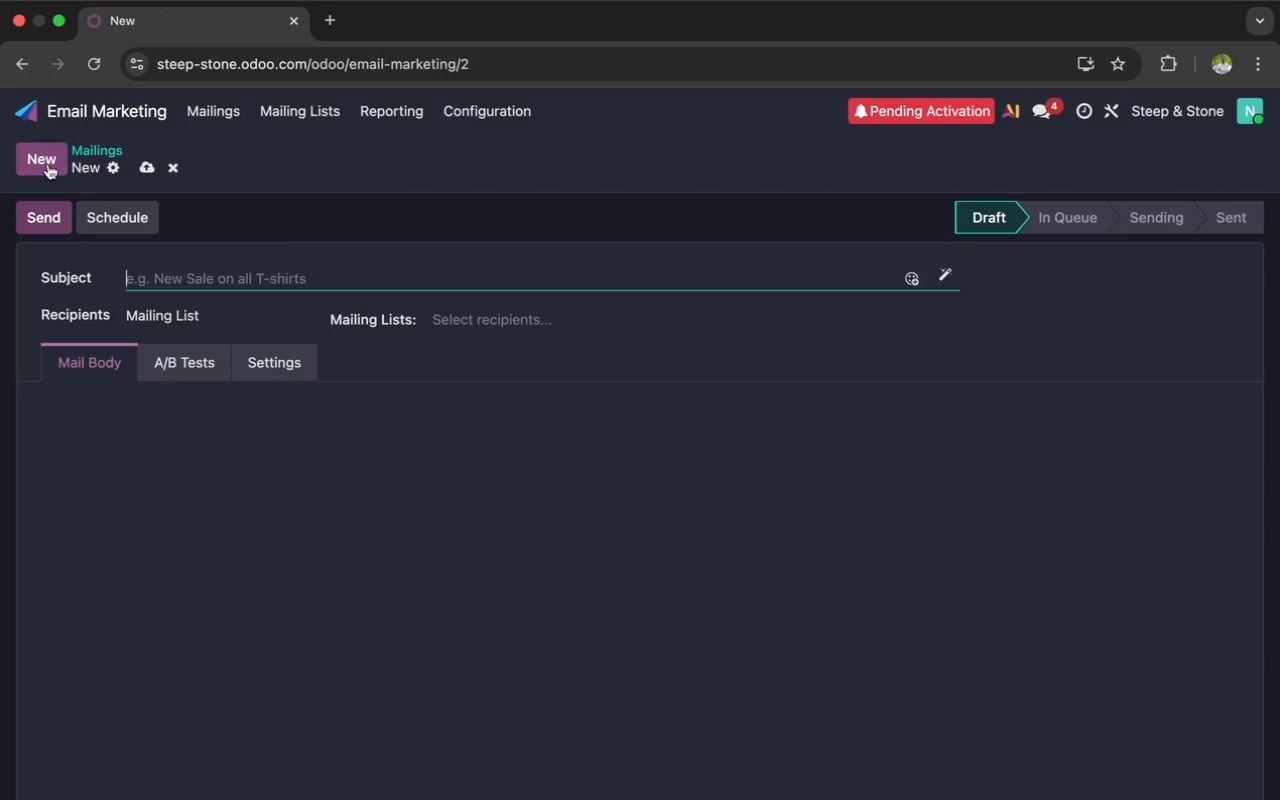 
mouse_move([72, 182])
 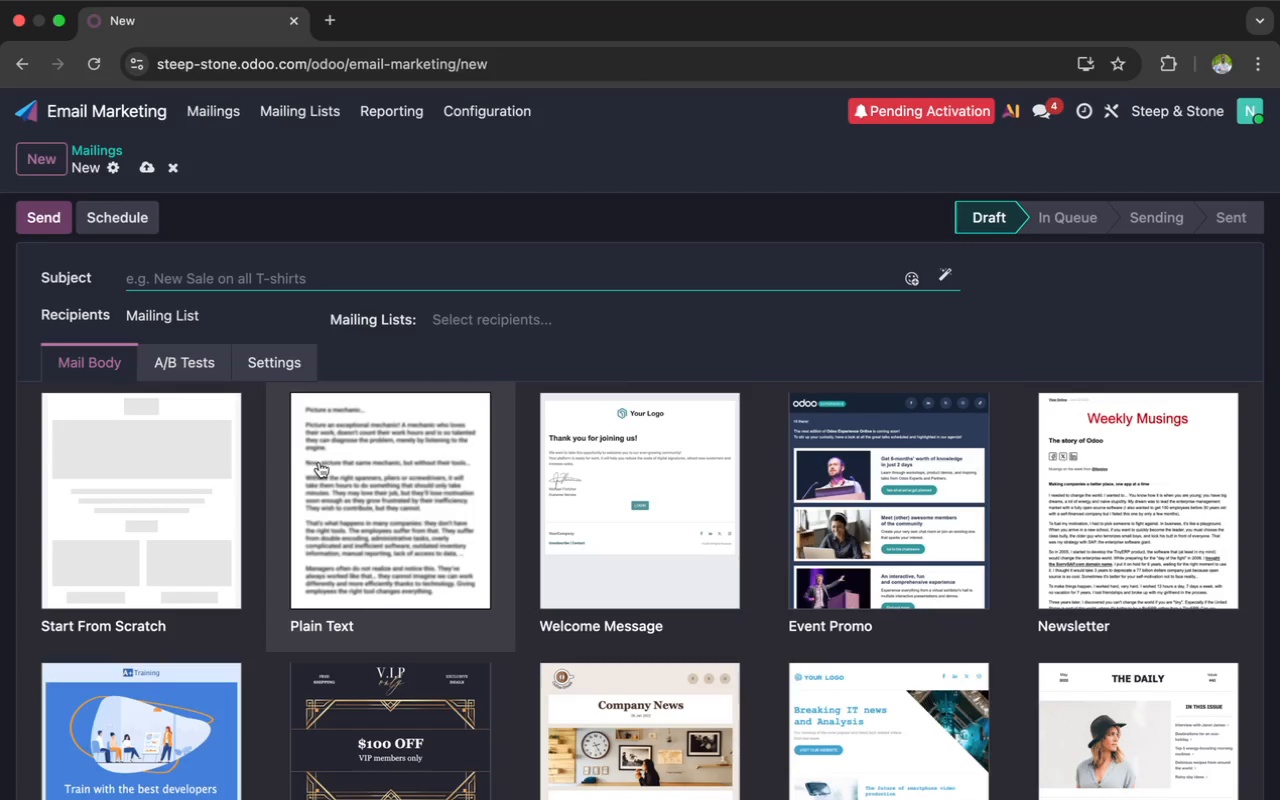 
left_click([329, 465])
 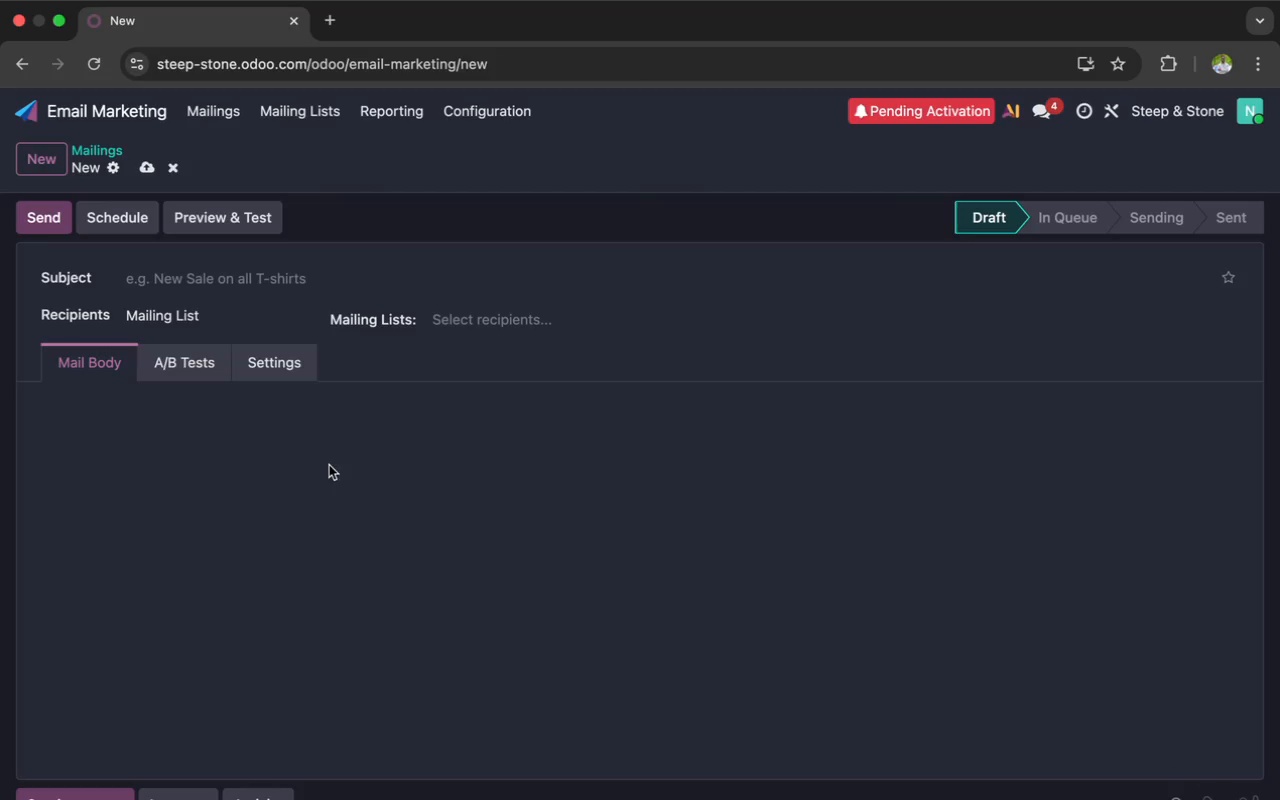 
left_click([251, 276])
 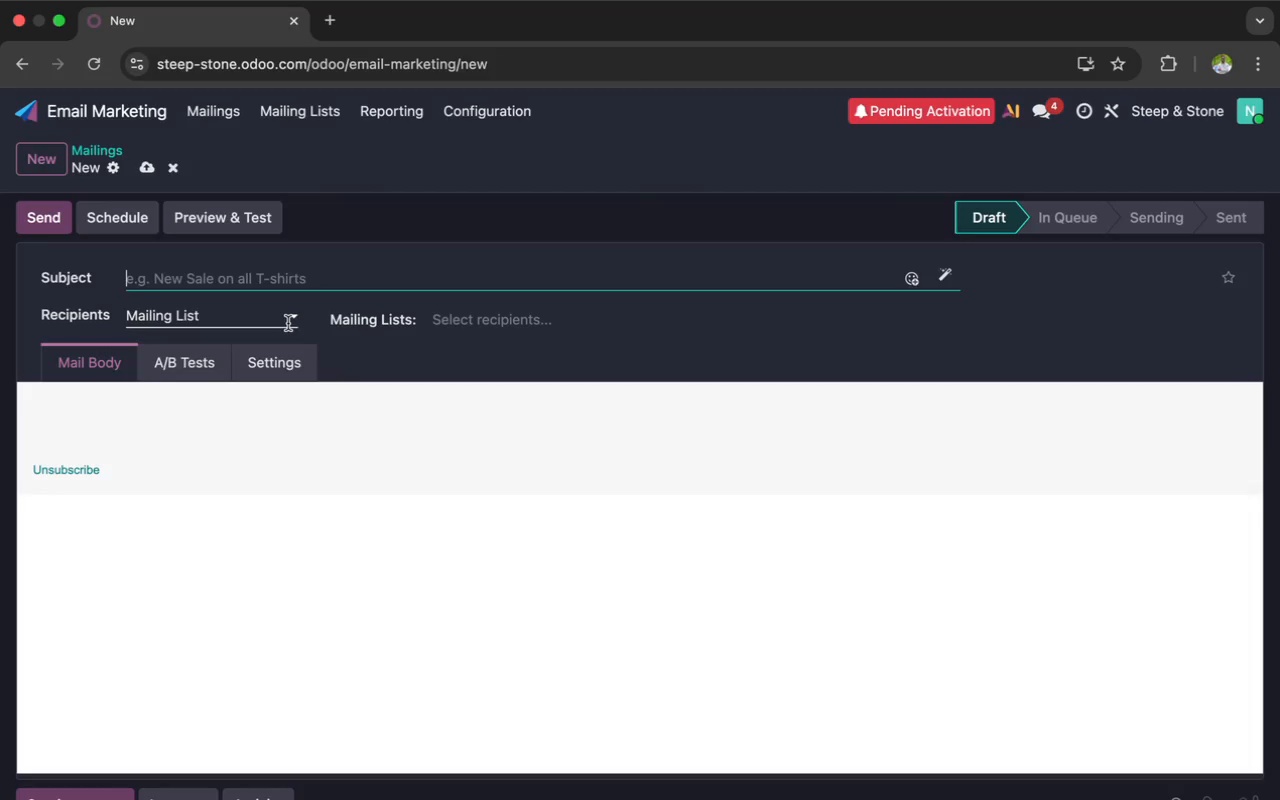 
wait(7.9)
 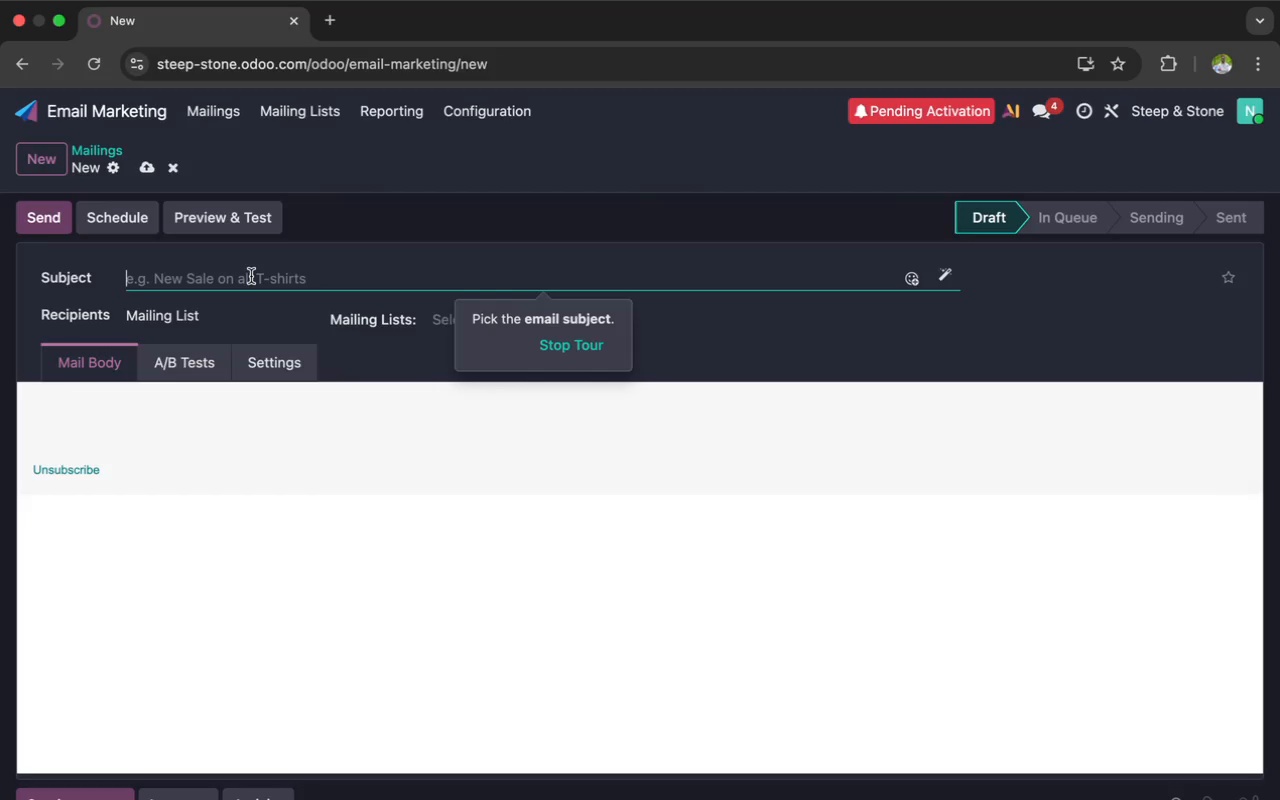 
left_click([297, 317])
 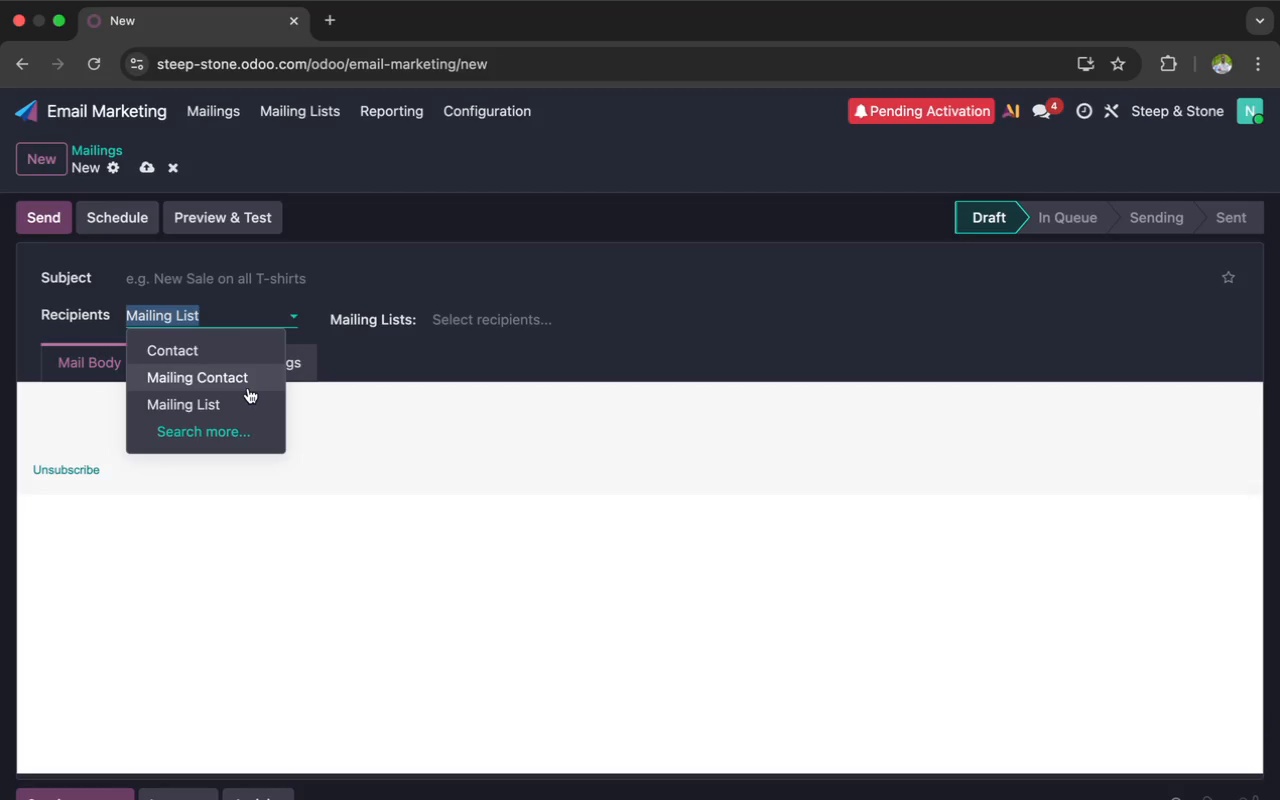 
left_click([242, 396])
 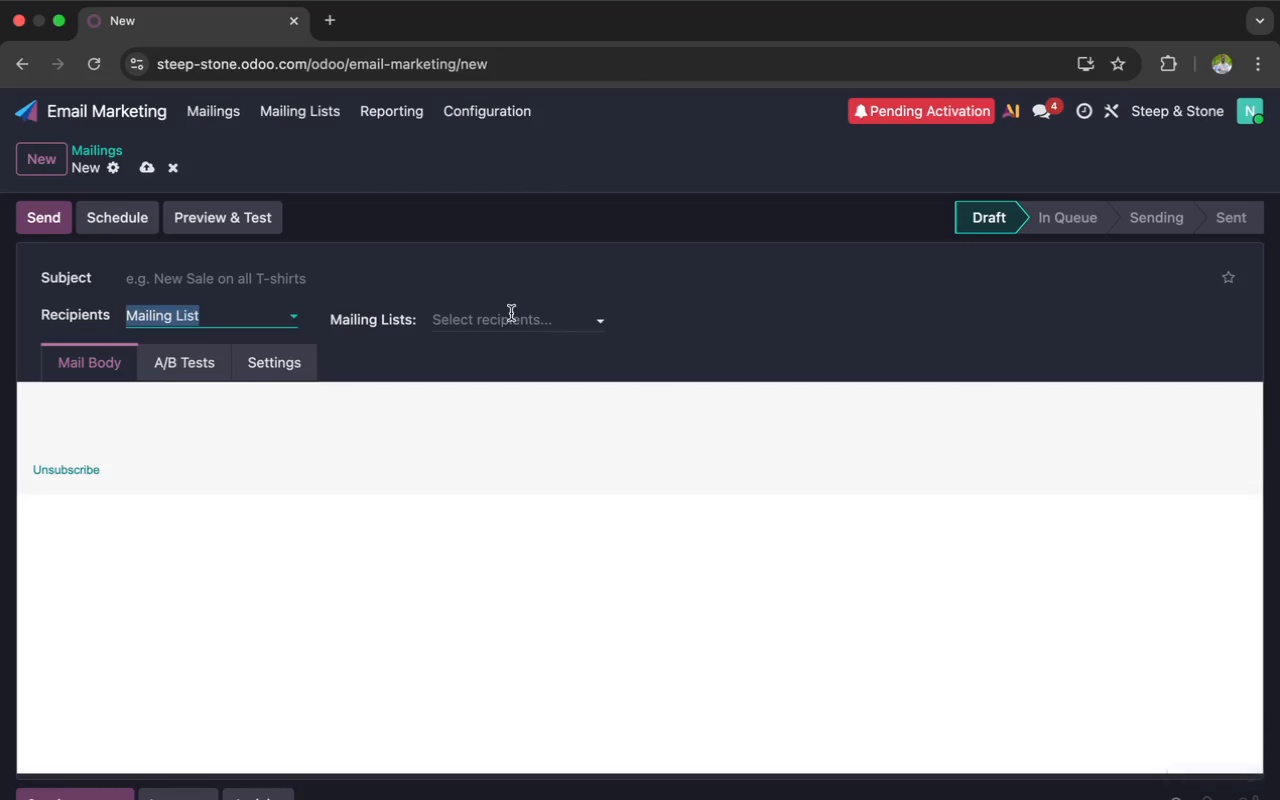 
left_click([524, 321])
 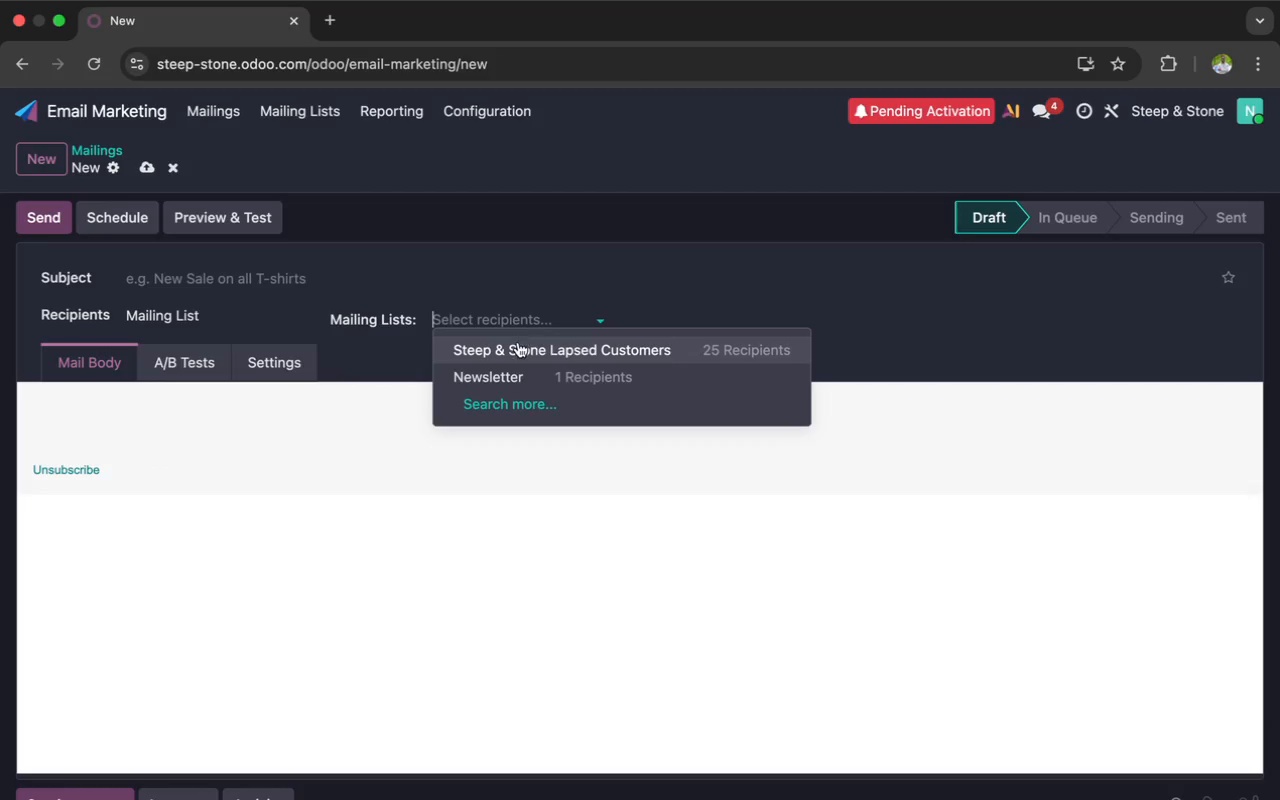 
left_click([514, 344])
 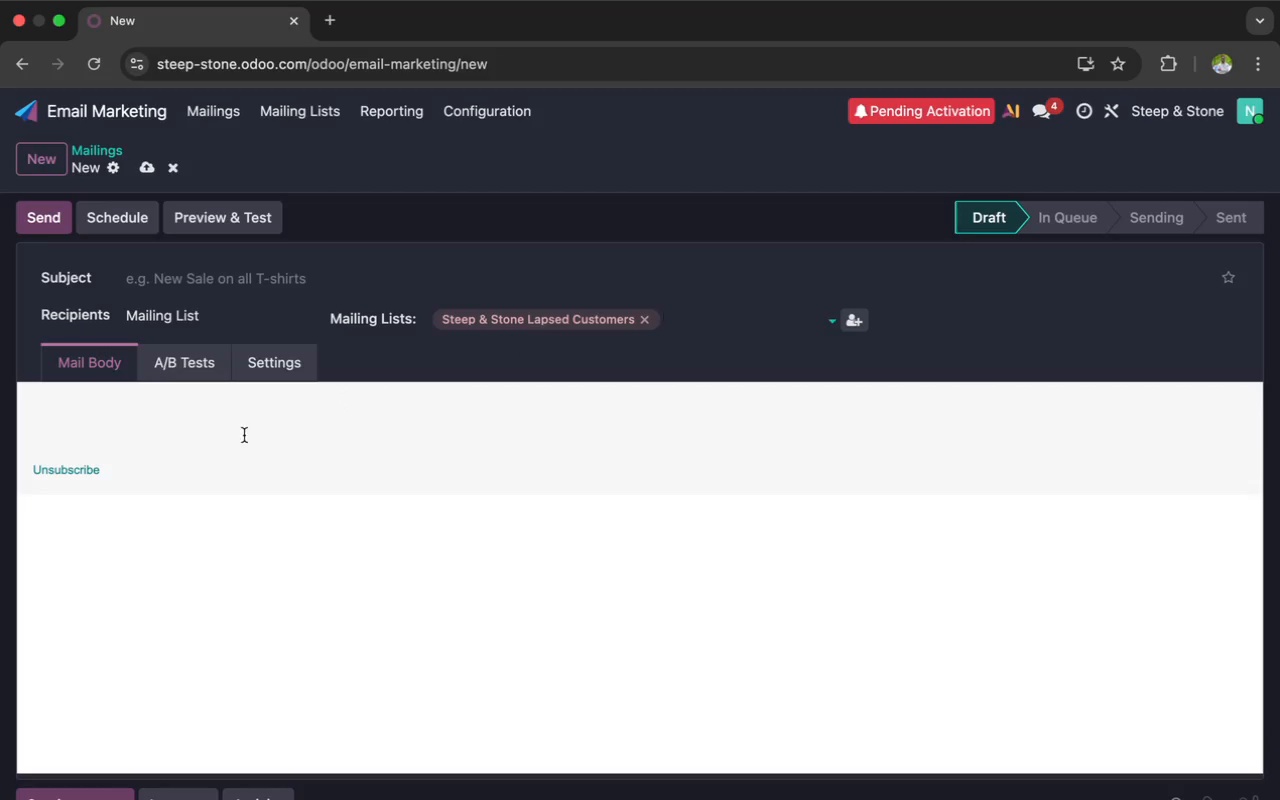 
left_click([233, 441])
 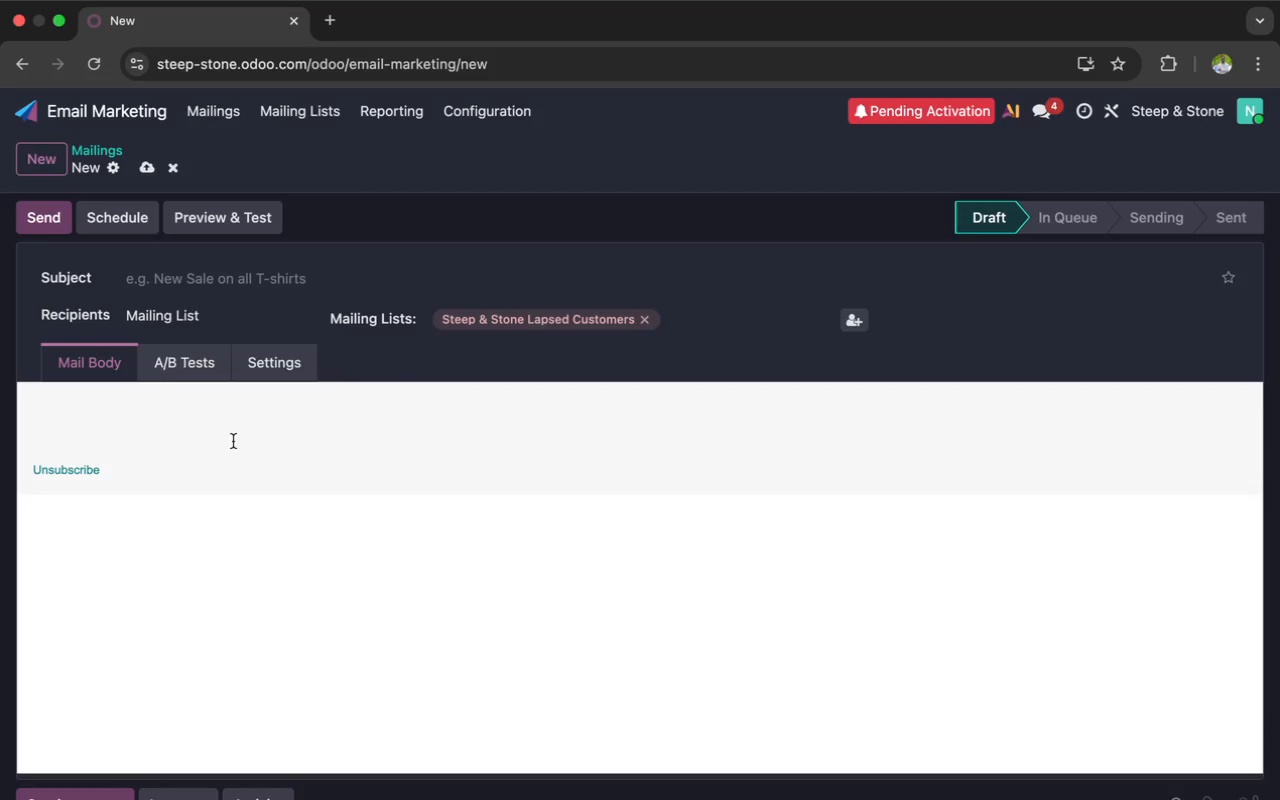 
scroll: coordinate [233, 441], scroll_direction: up, amount: 7.0
 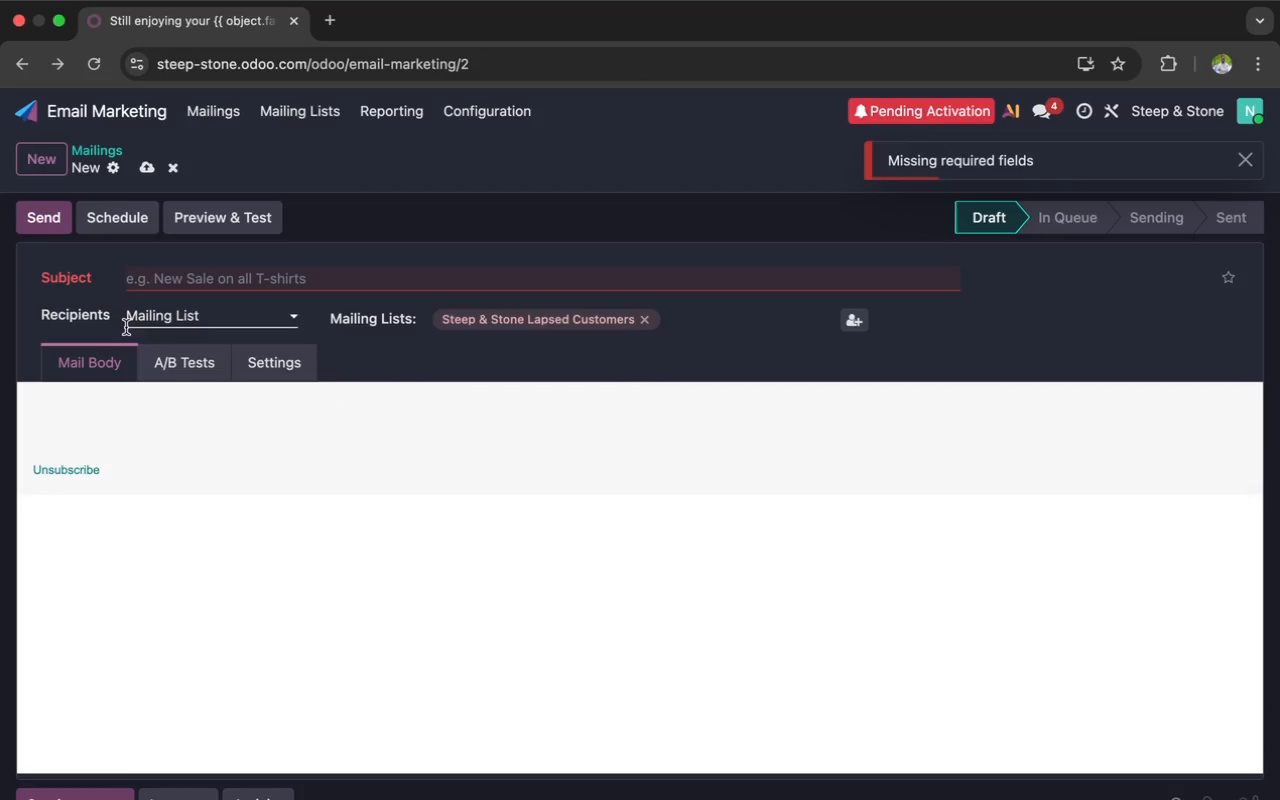 
left_click([175, 174])
 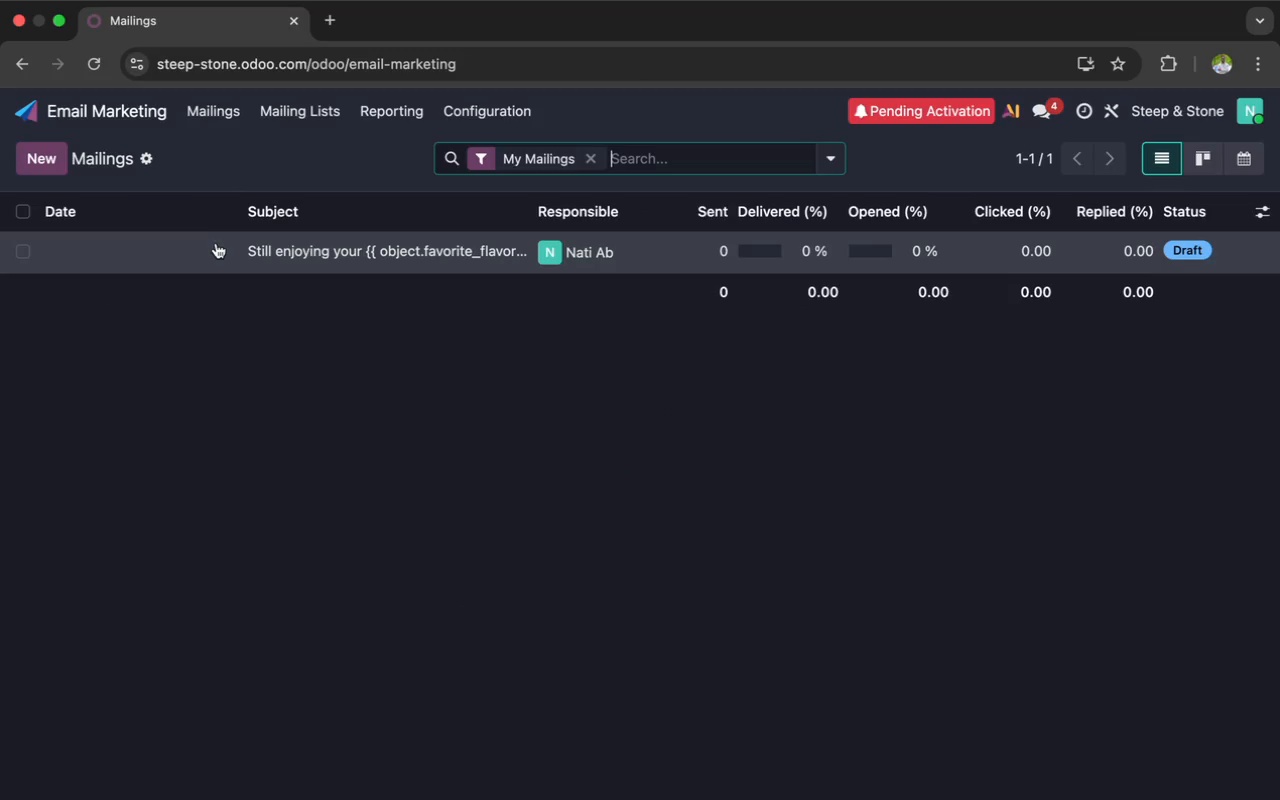 
left_click([215, 247])
 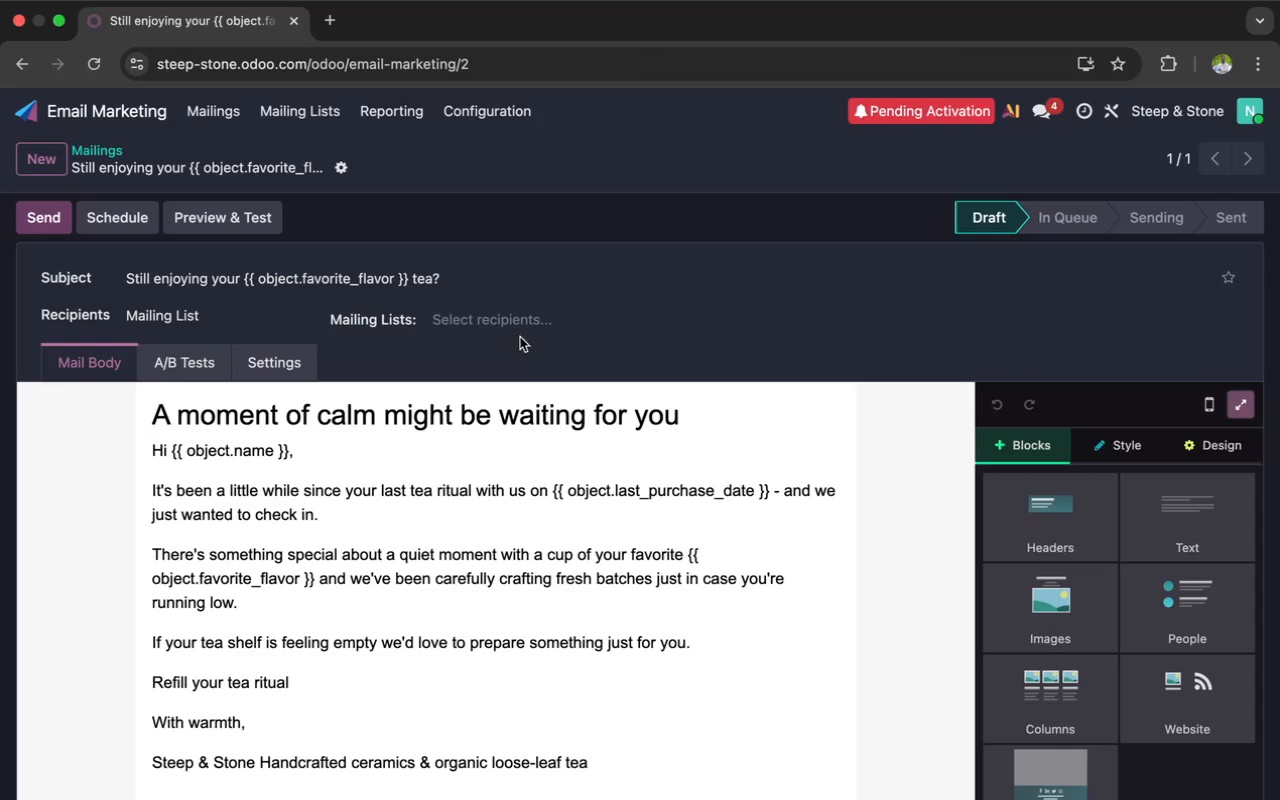 
left_click([511, 324])
 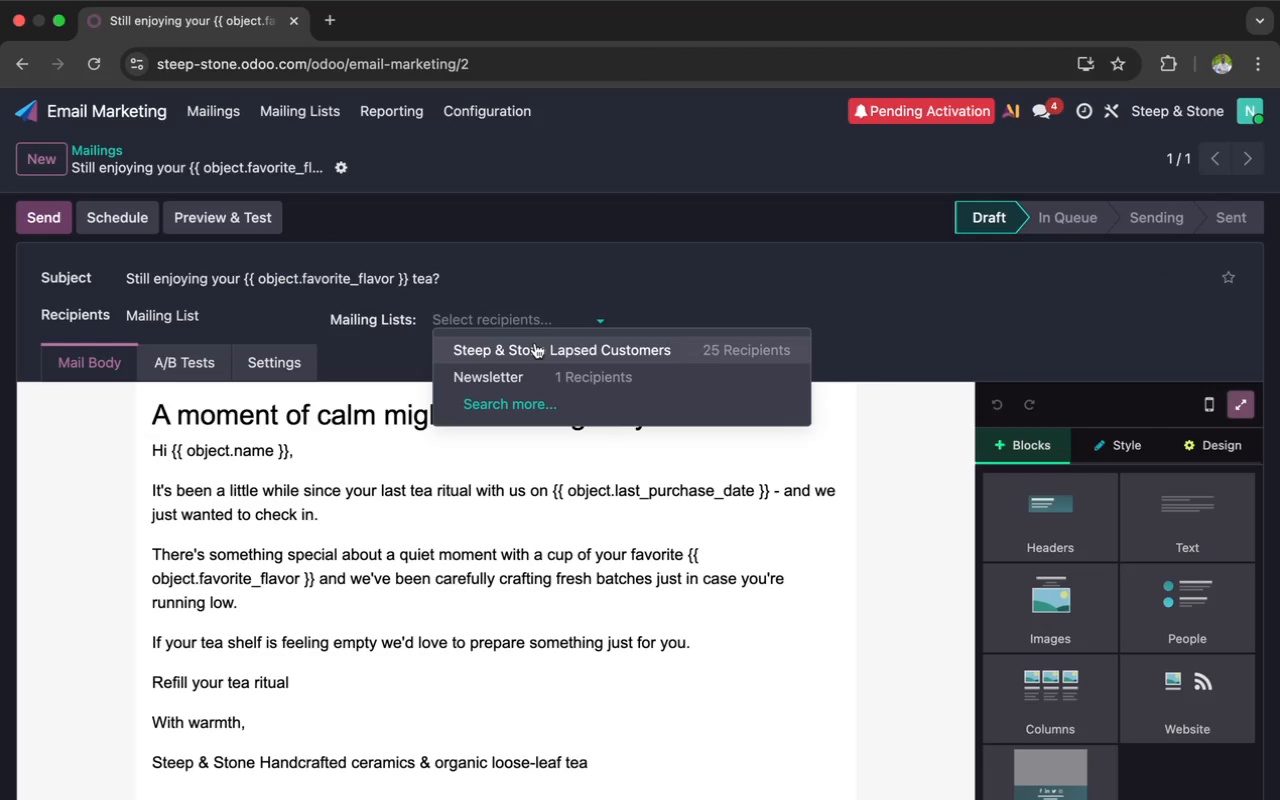 
left_click([535, 344])
 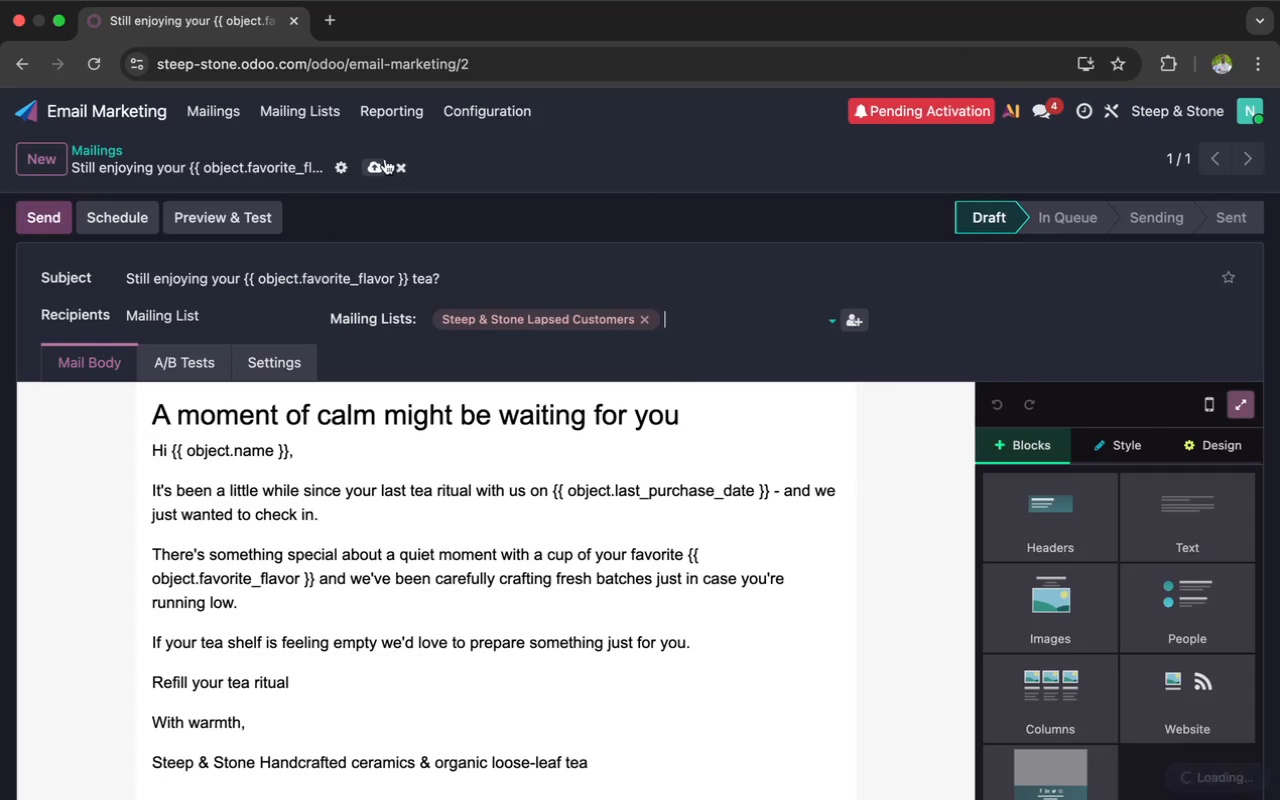 
left_click([371, 167])
 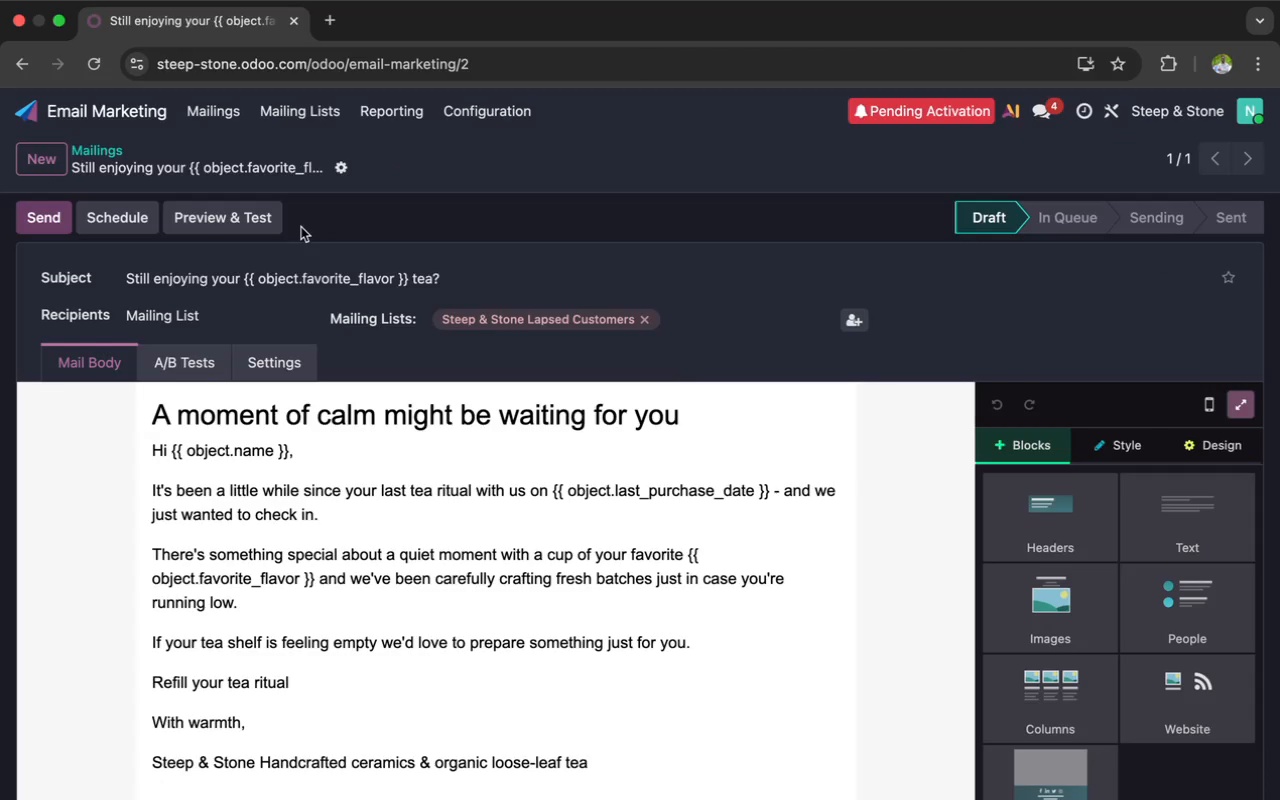 
scroll: coordinate [307, 559], scroll_direction: up, amount: 4.0
 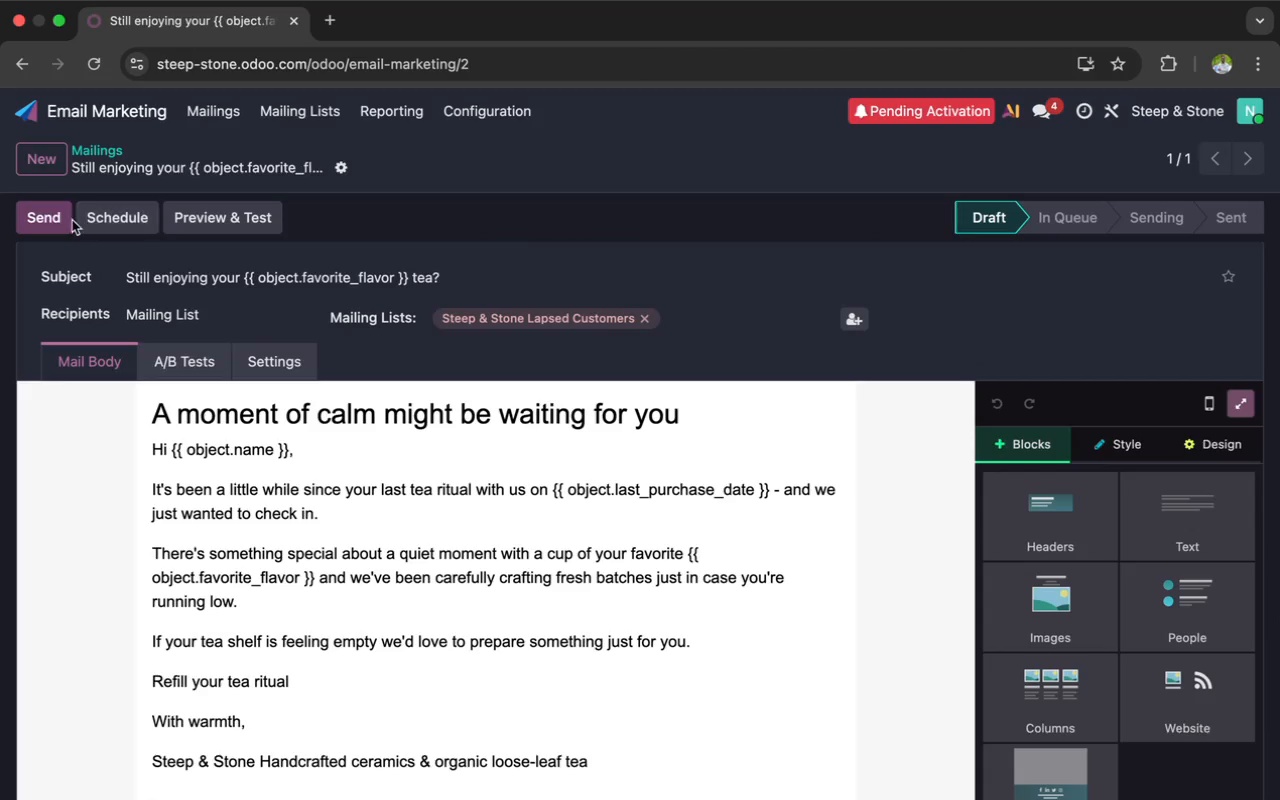 
left_click([37, 169])
 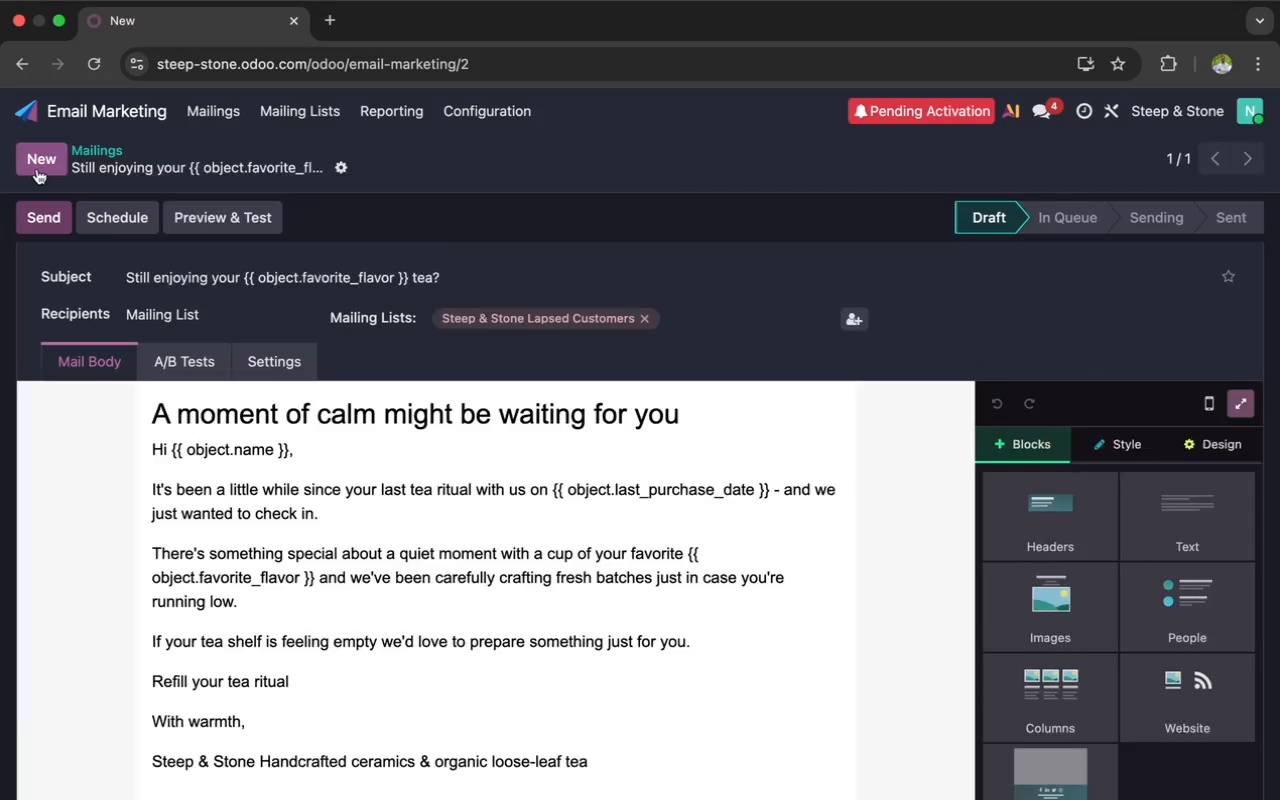 
mouse_move([32, 206])
 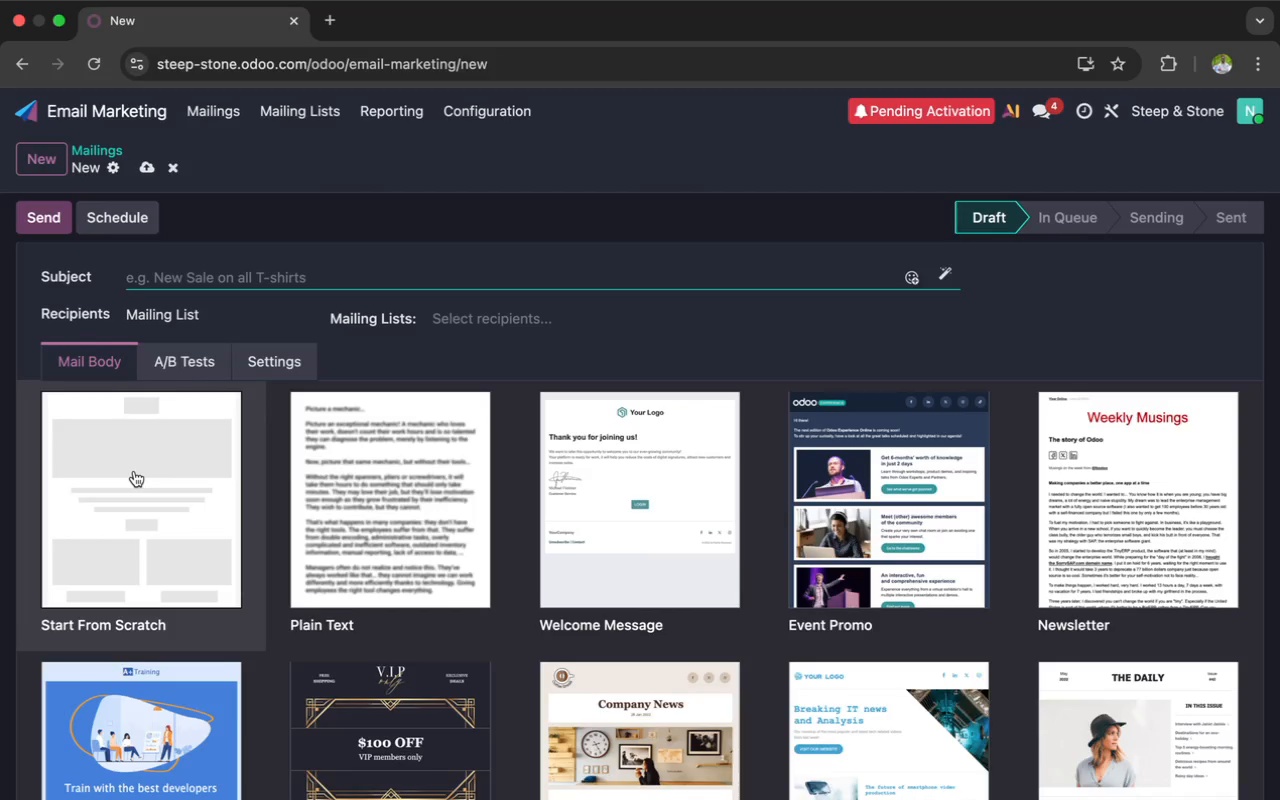 
left_click([134, 471])
 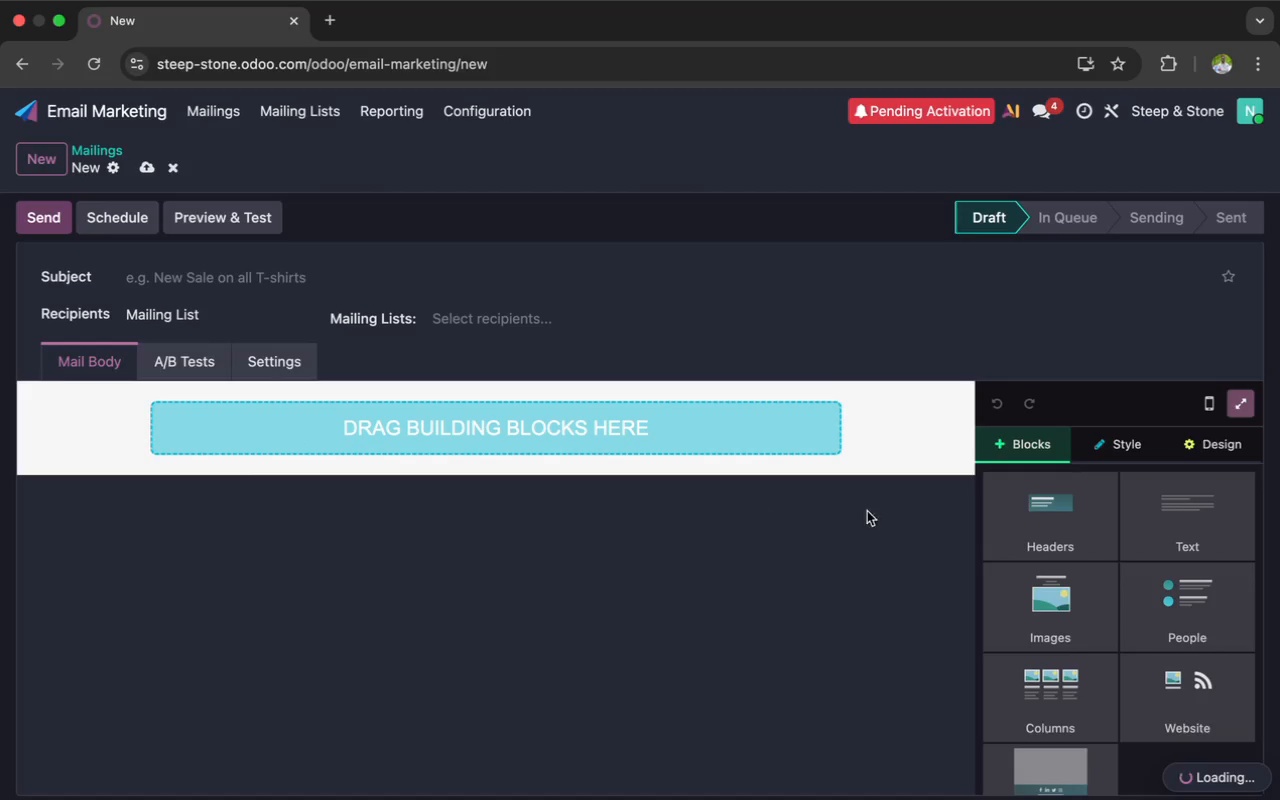 
left_click([1191, 540])
 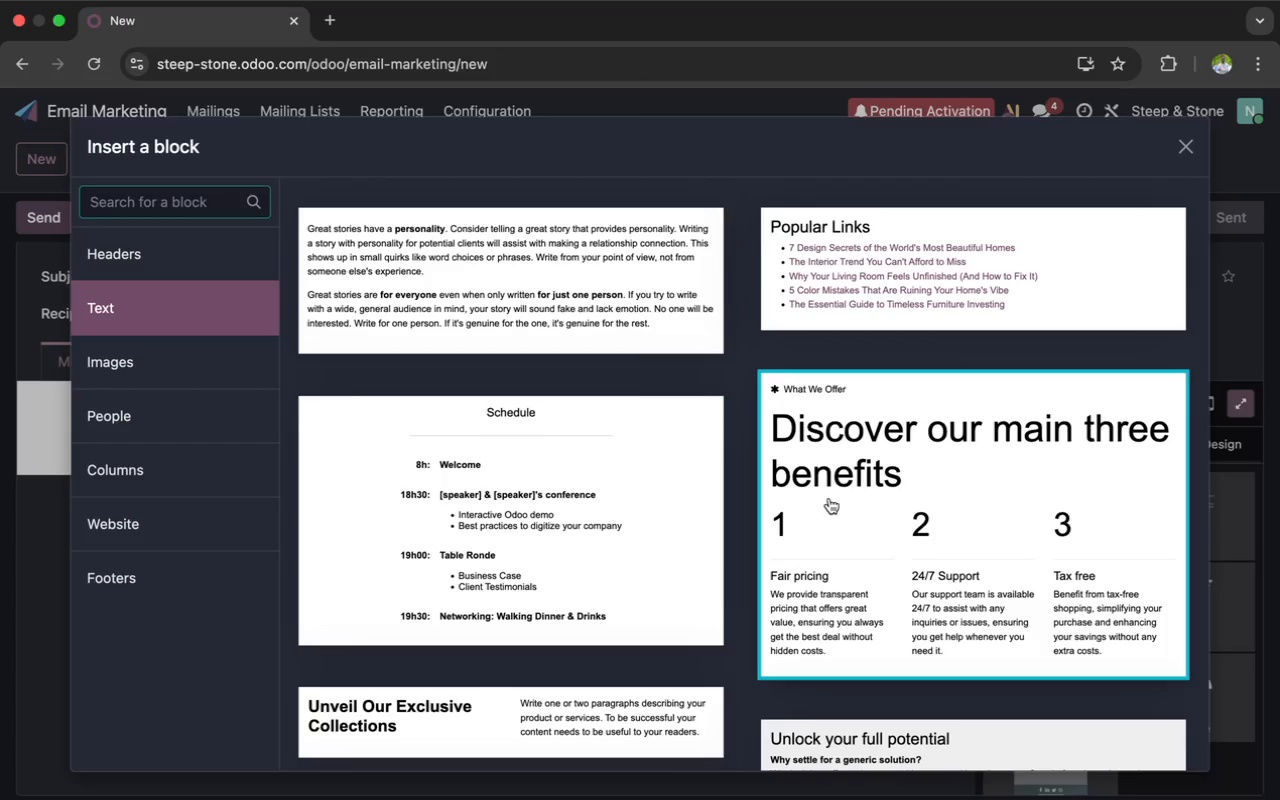 
scroll: coordinate [829, 498], scroll_direction: down, amount: 39.0
 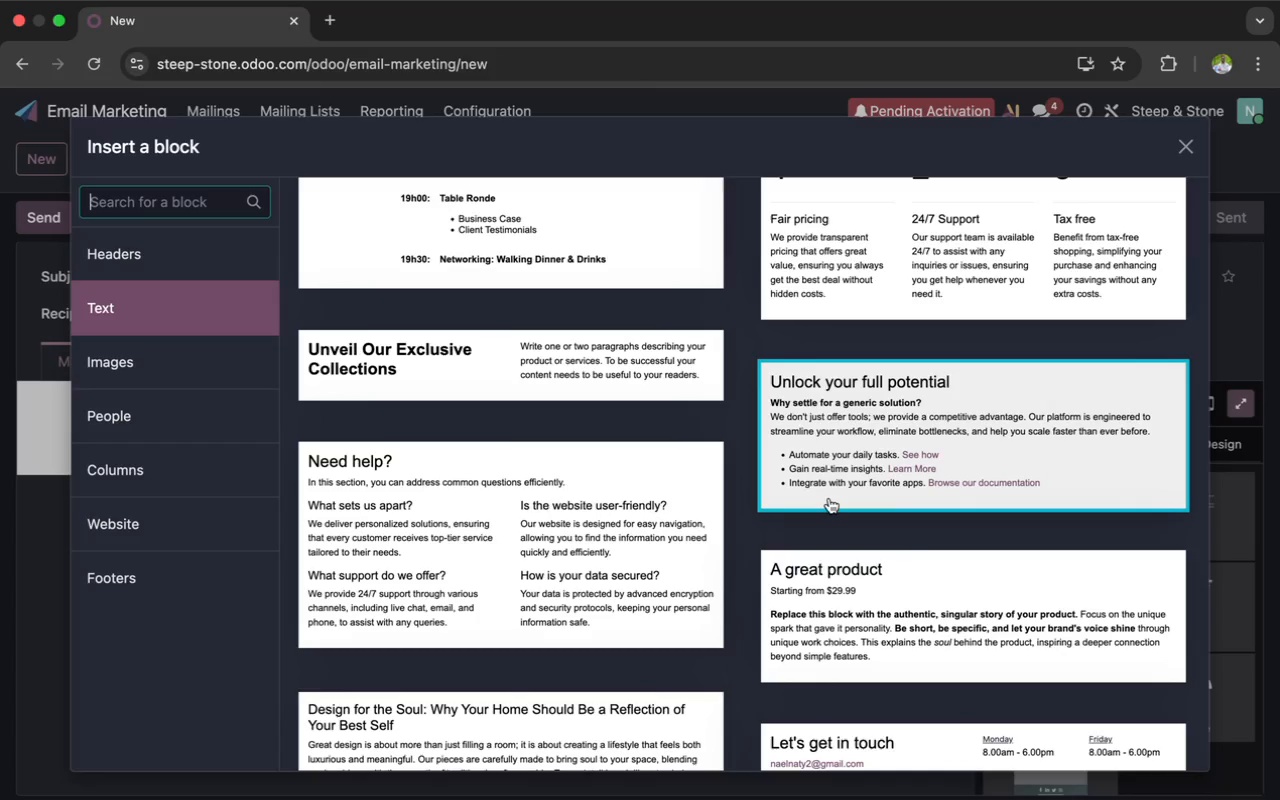 
wait(9.37)
 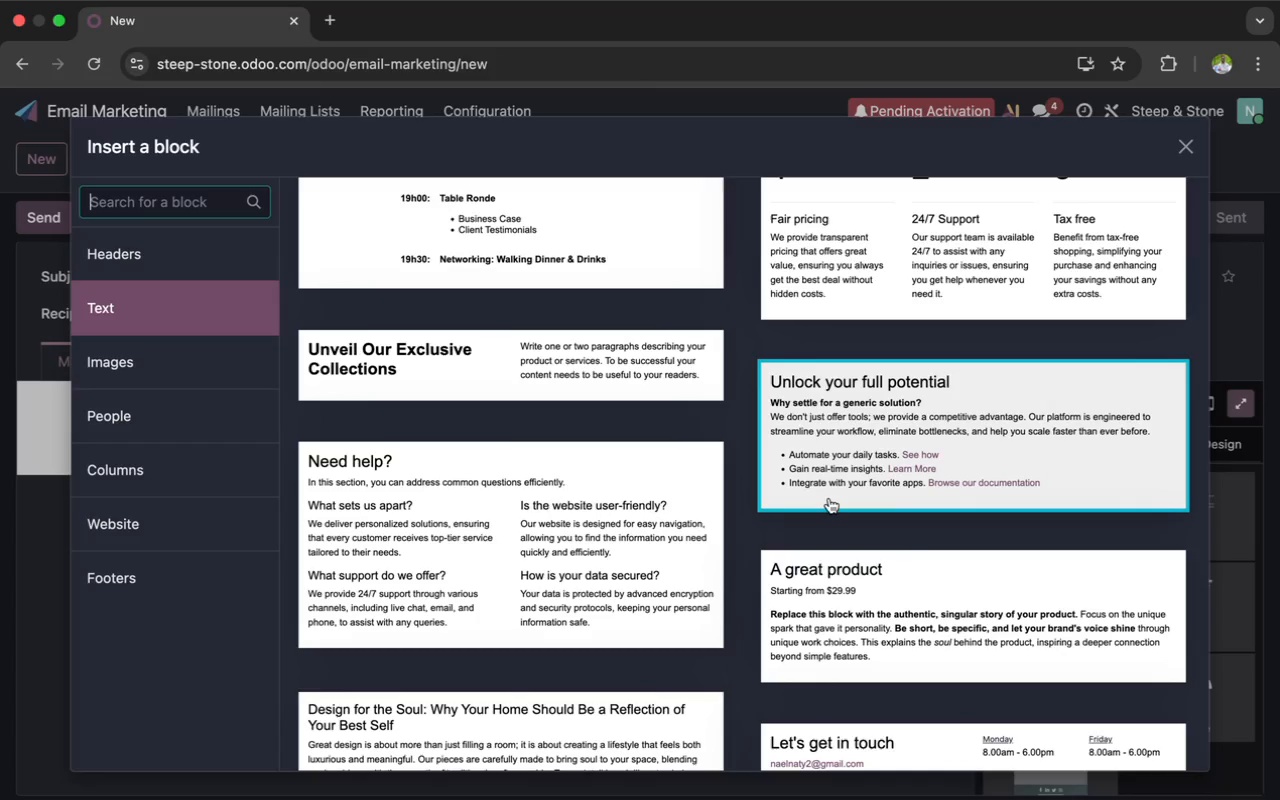 
scroll: coordinate [829, 498], scroll_direction: down, amount: 10.0
 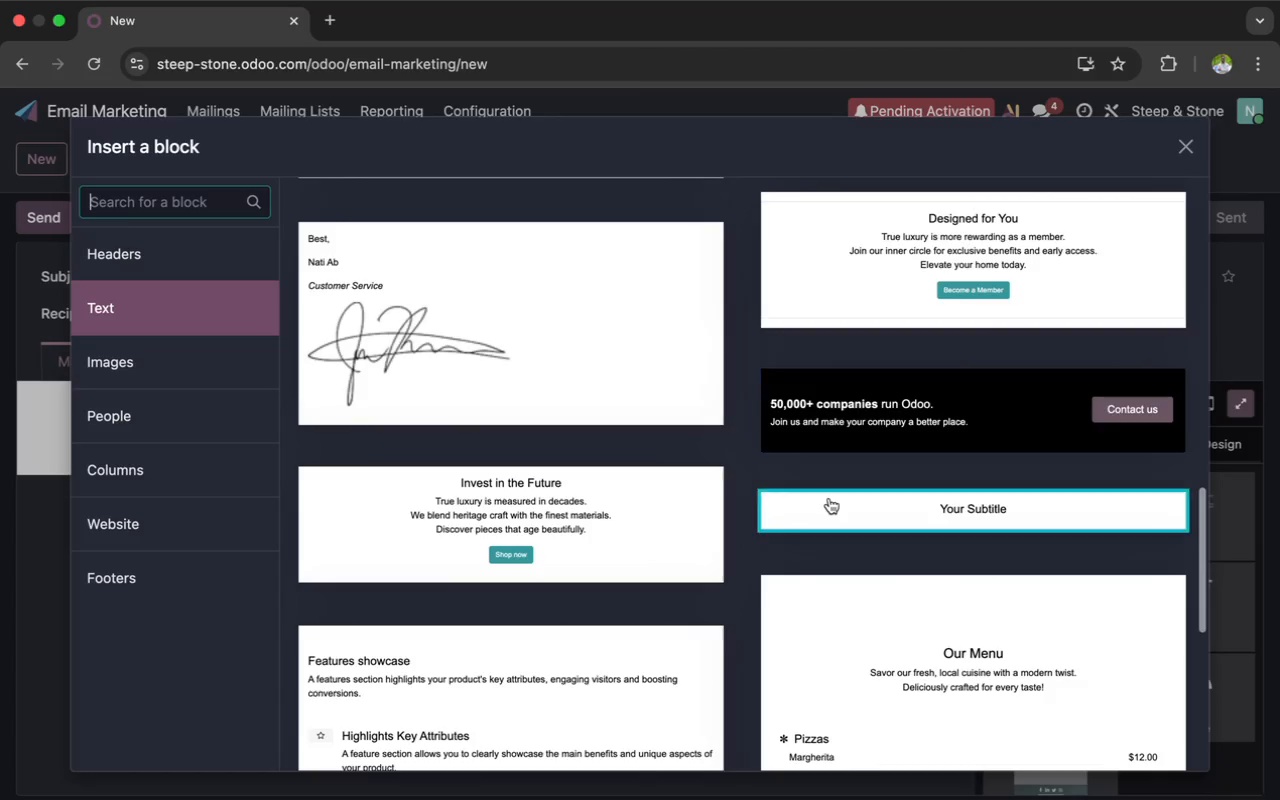 
left_click([1012, 757])